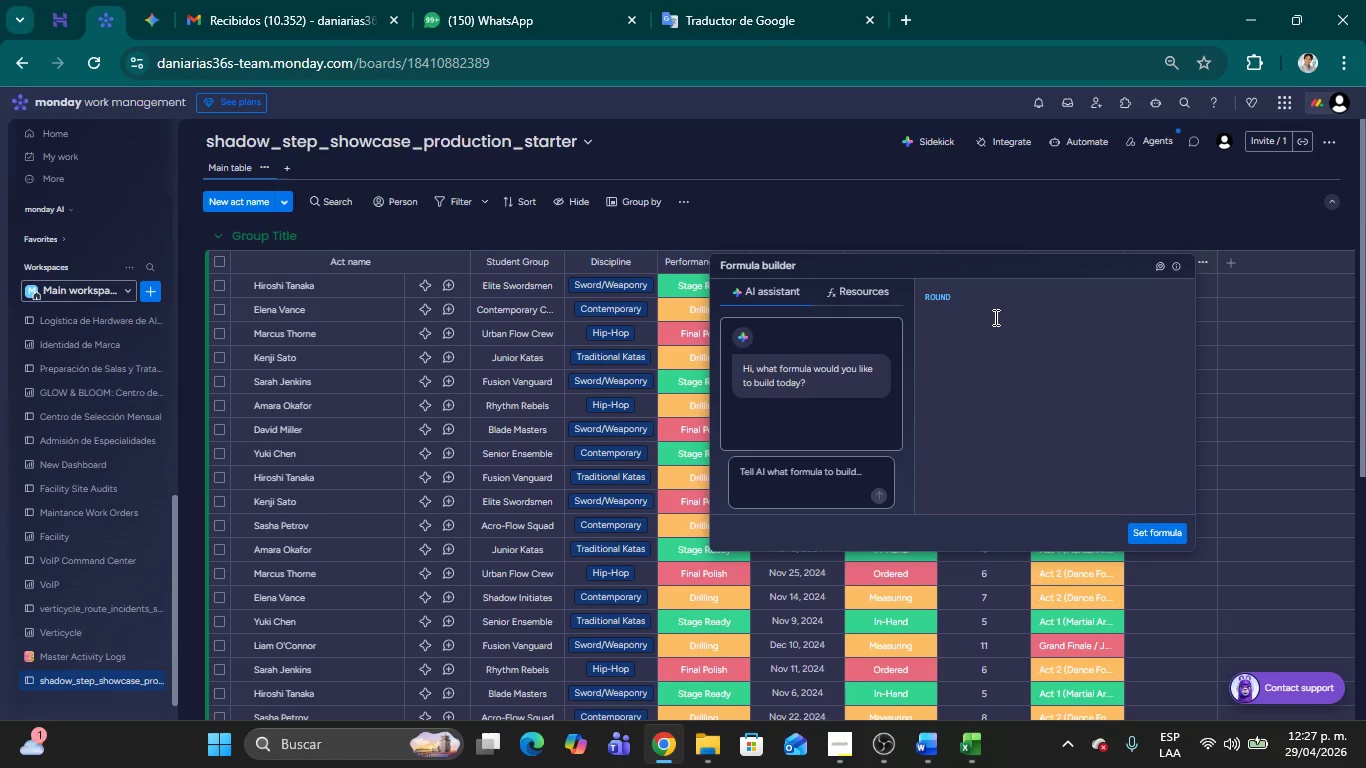 
type(*DA)
 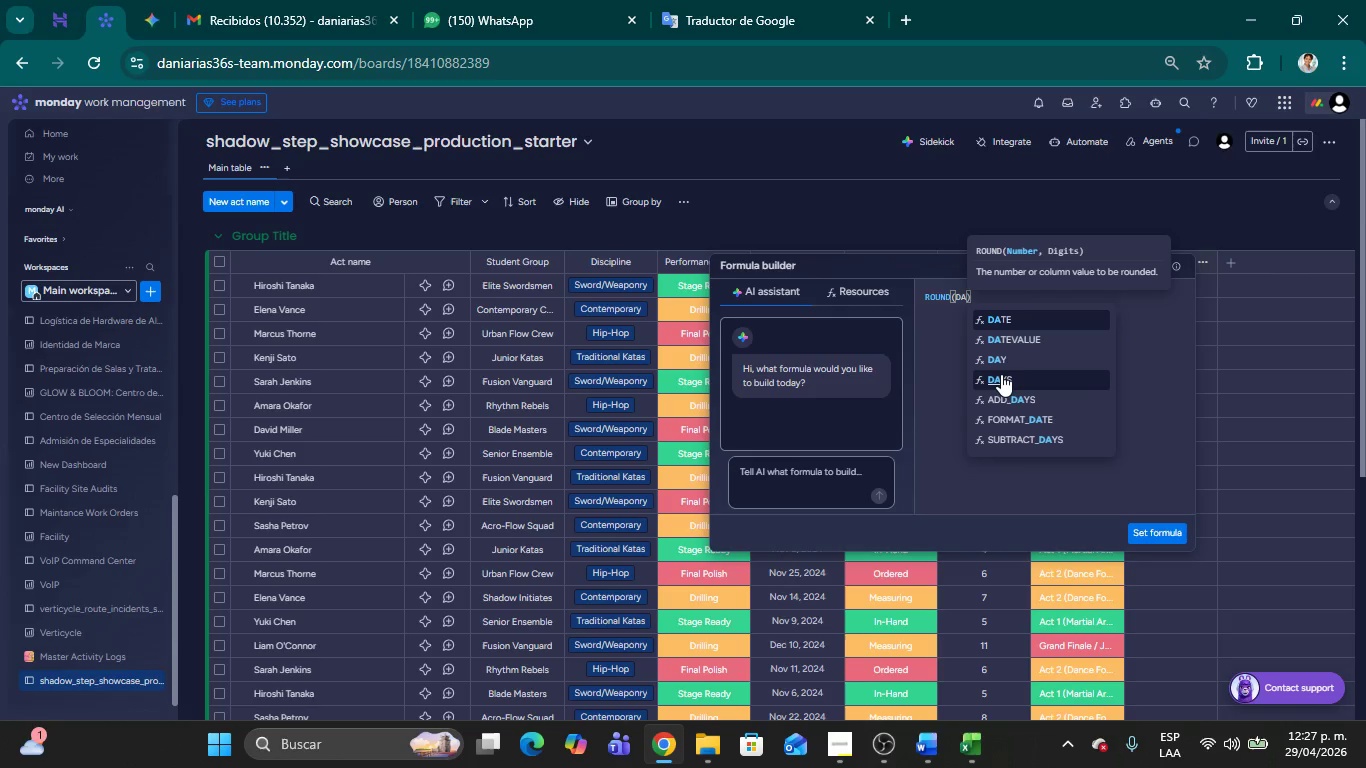 
left_click([1001, 374])
 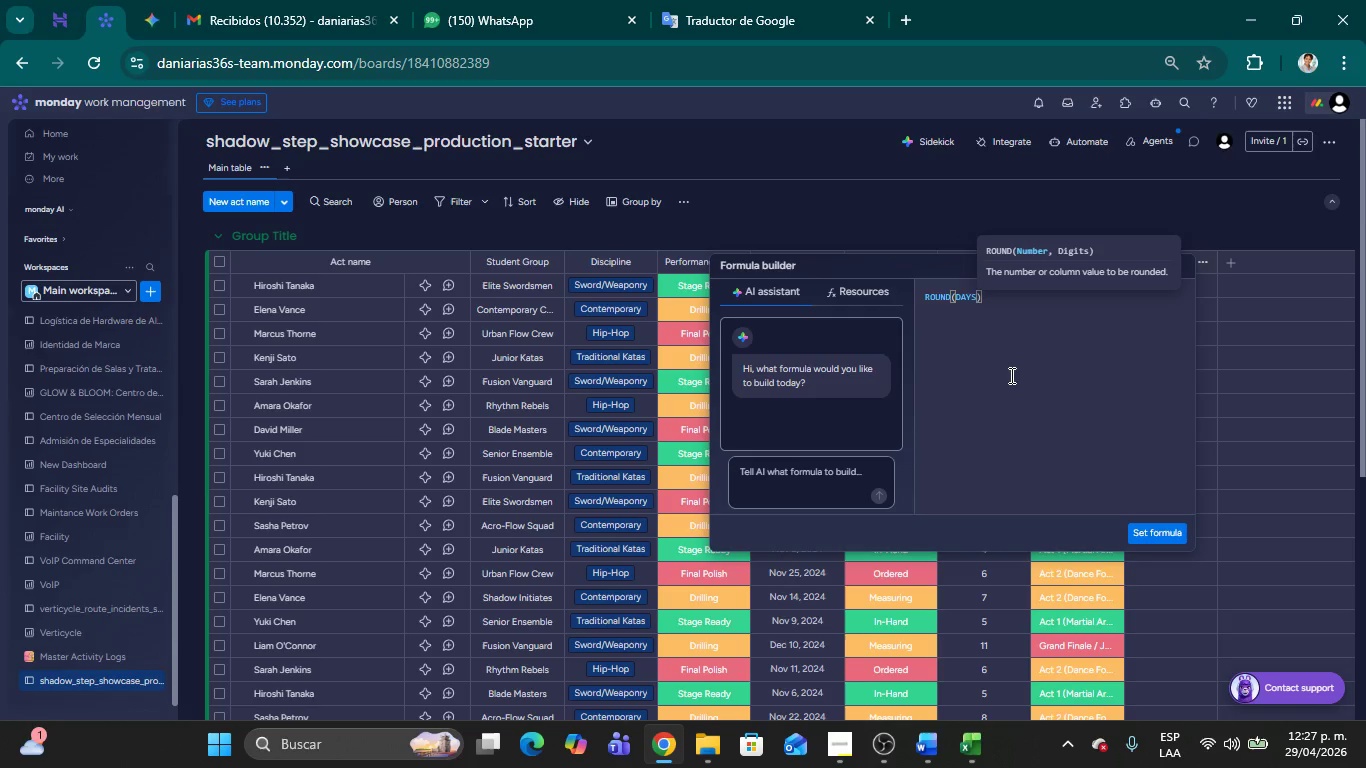 
type(*'ma)
 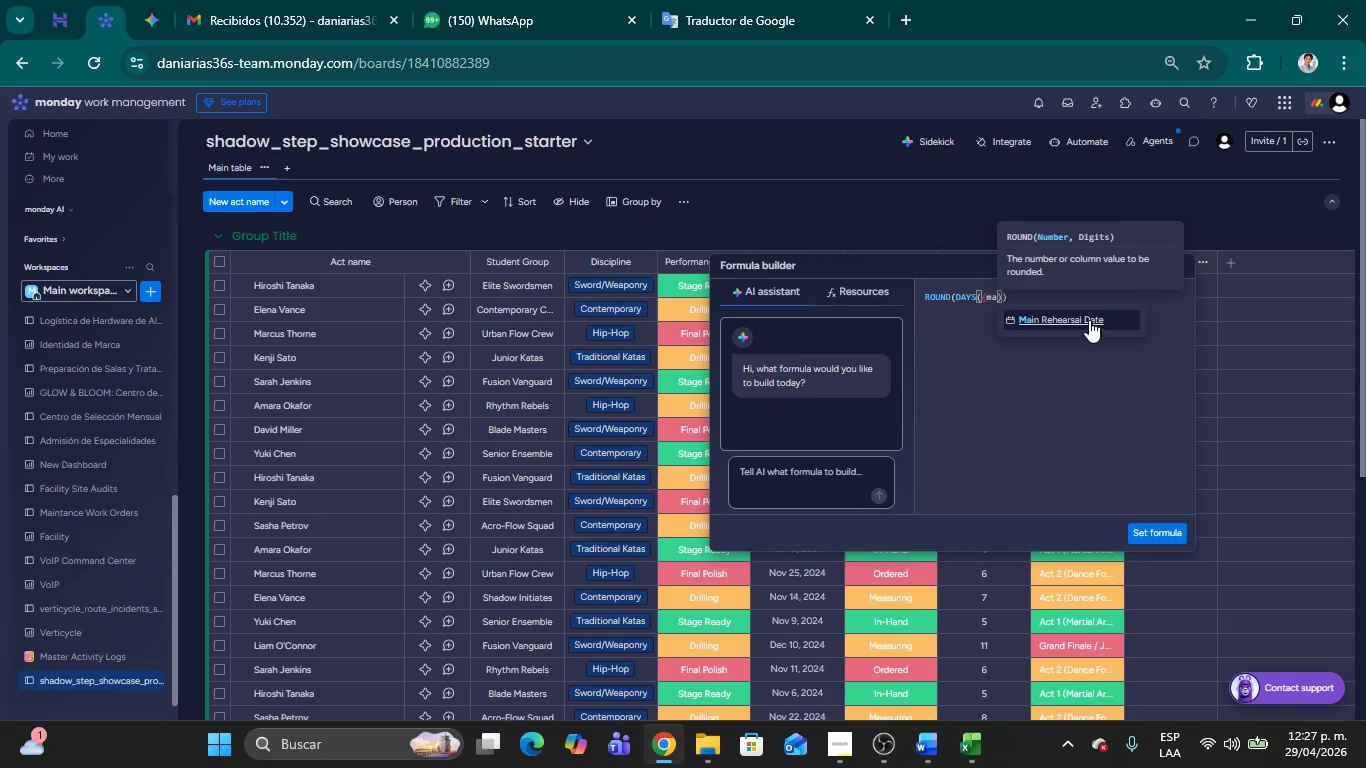 
left_click([1086, 320])
 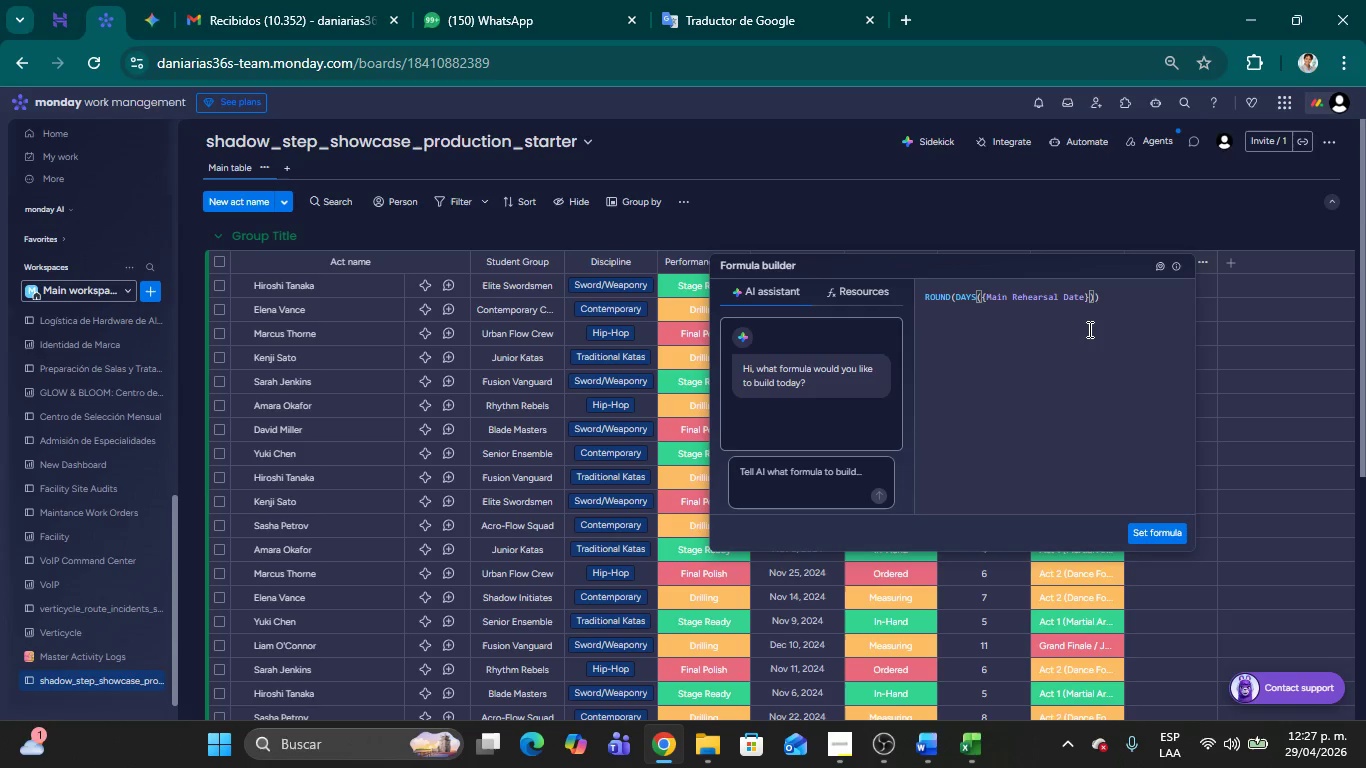 
key(Comma)
 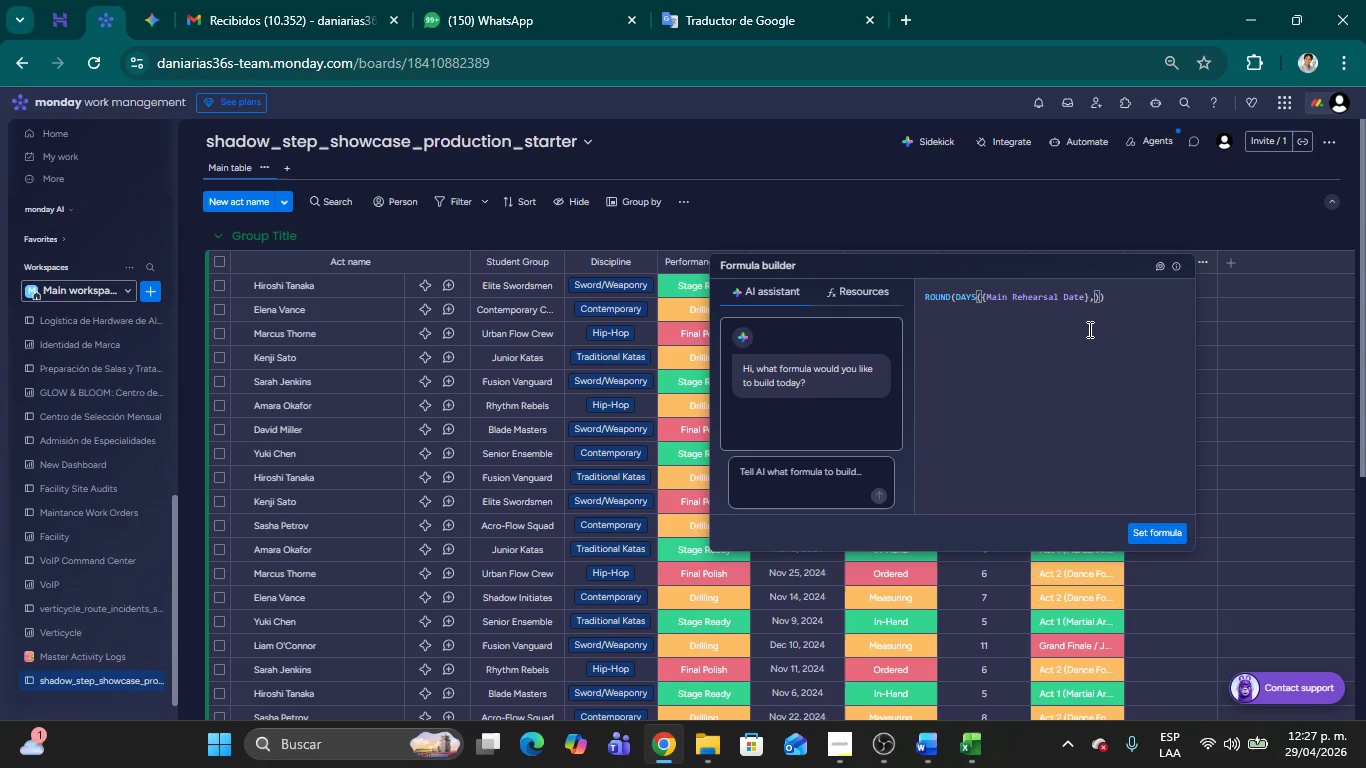 
type(TOD)
 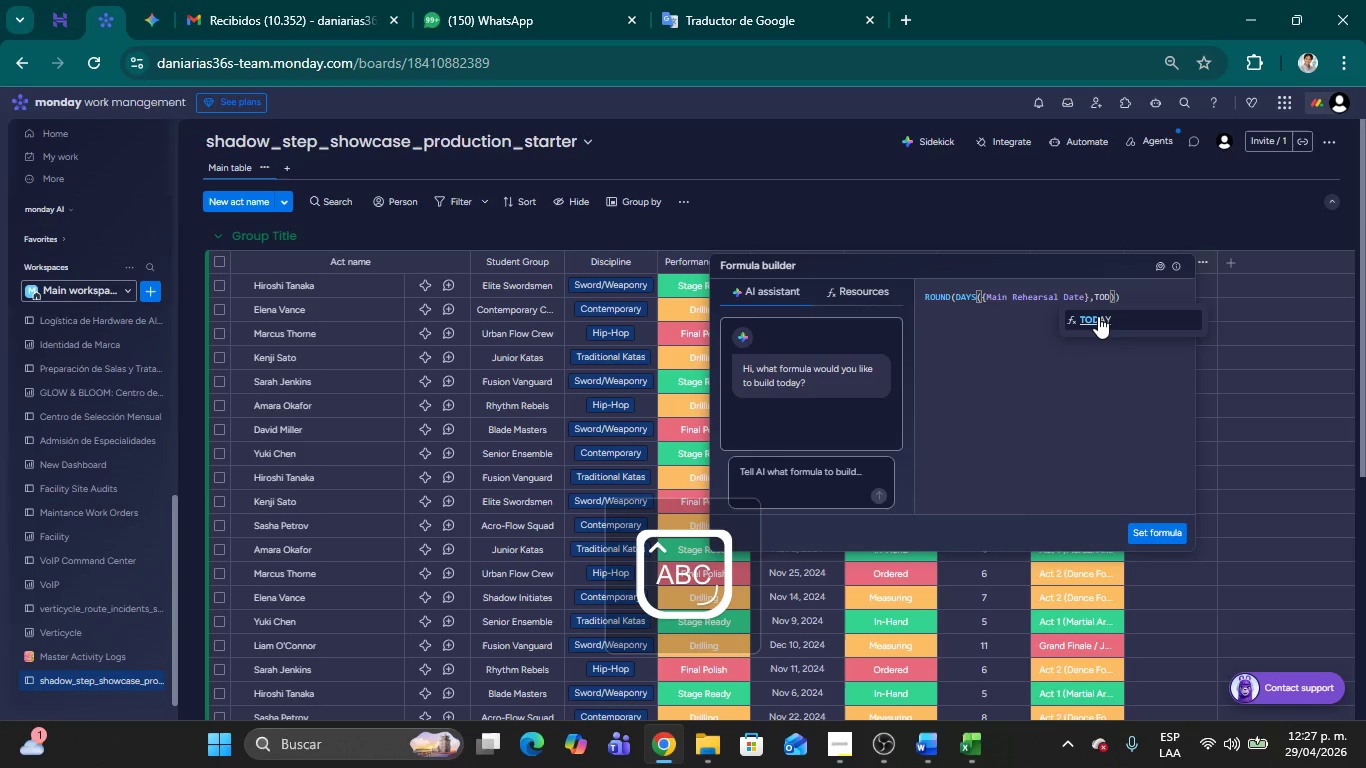 
left_click([1098, 315])
 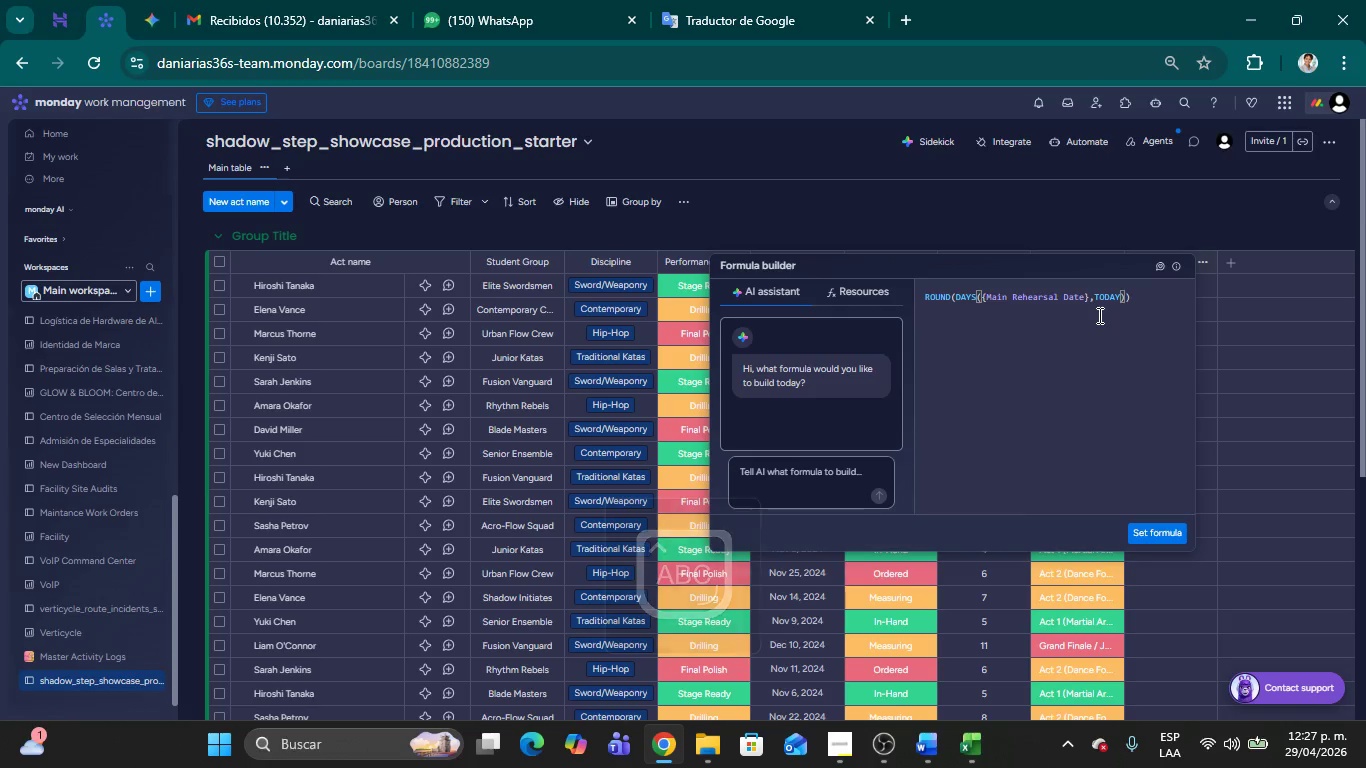 
key(Shift+ShiftRight)
 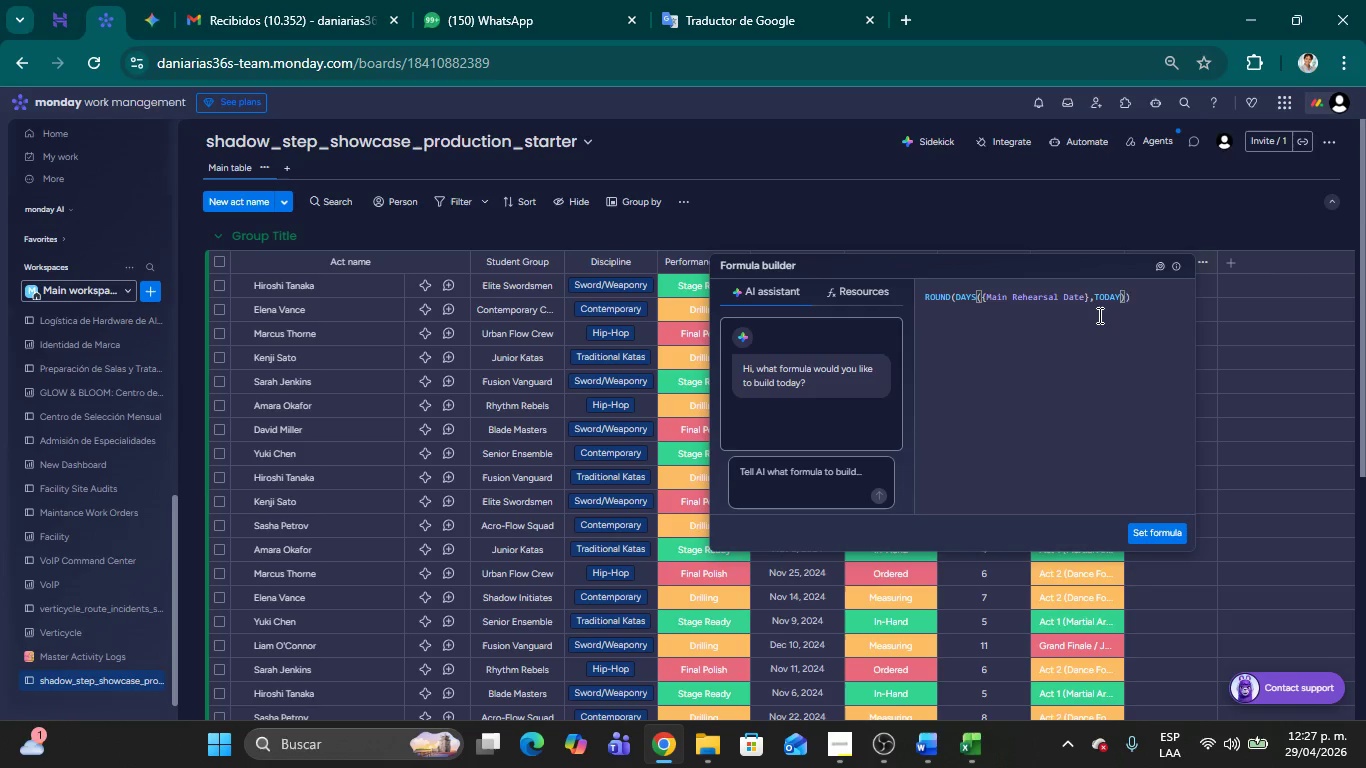 
key(Shift+8)
 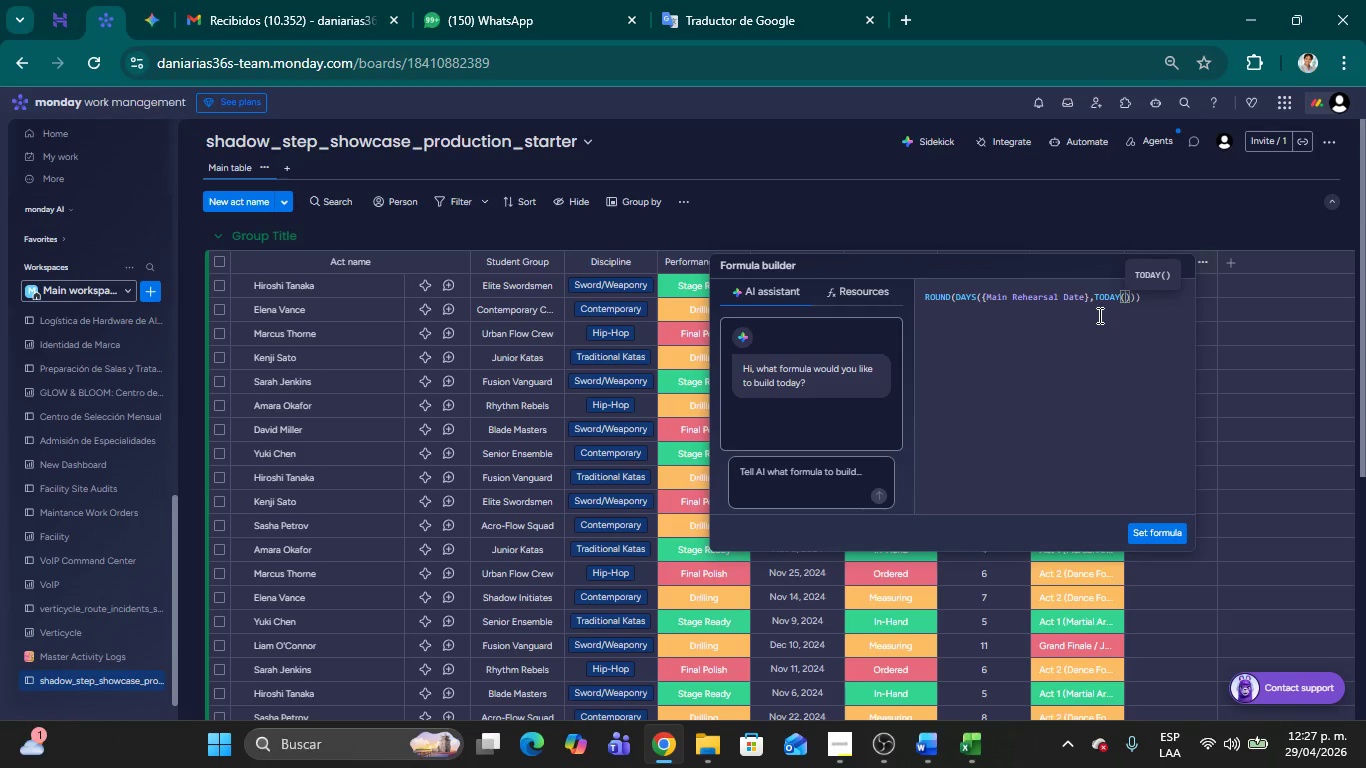 
key(CapsLock)
 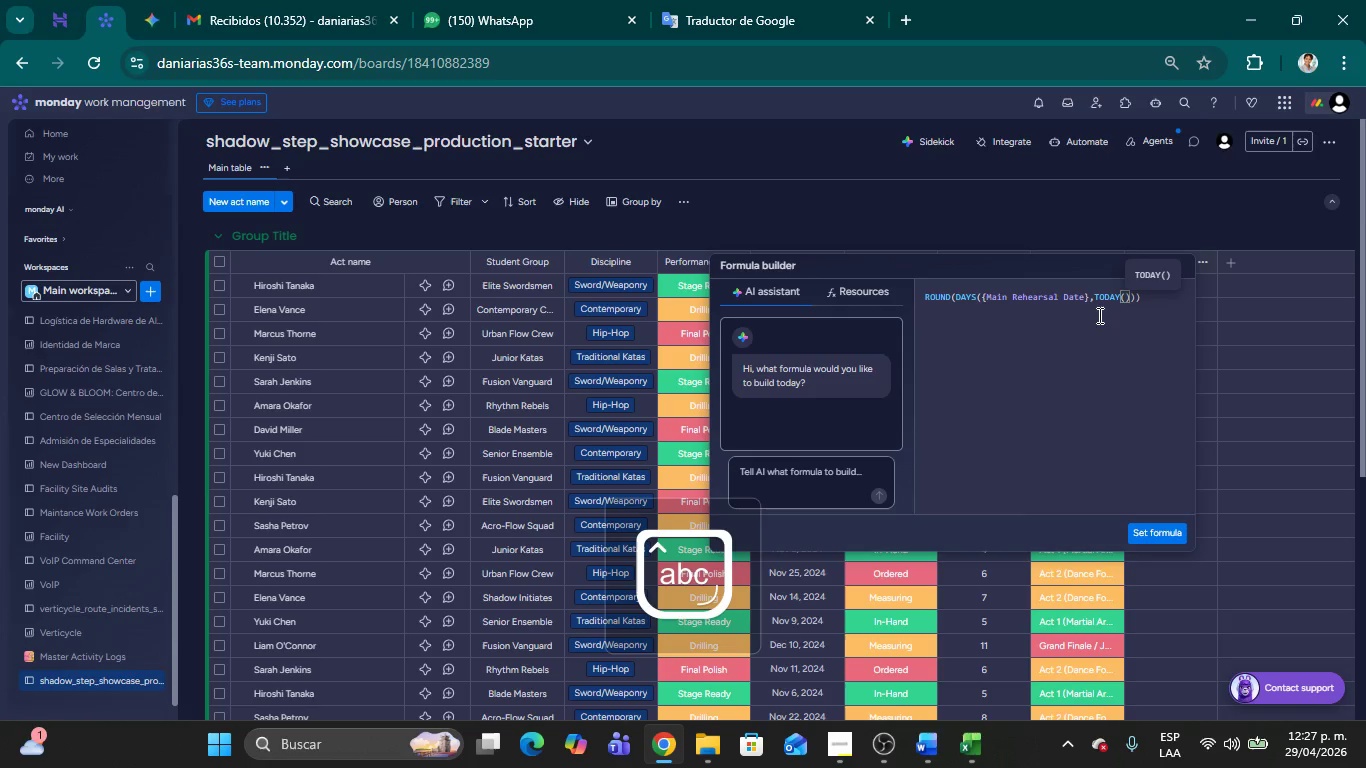 
key(ArrowRight)
 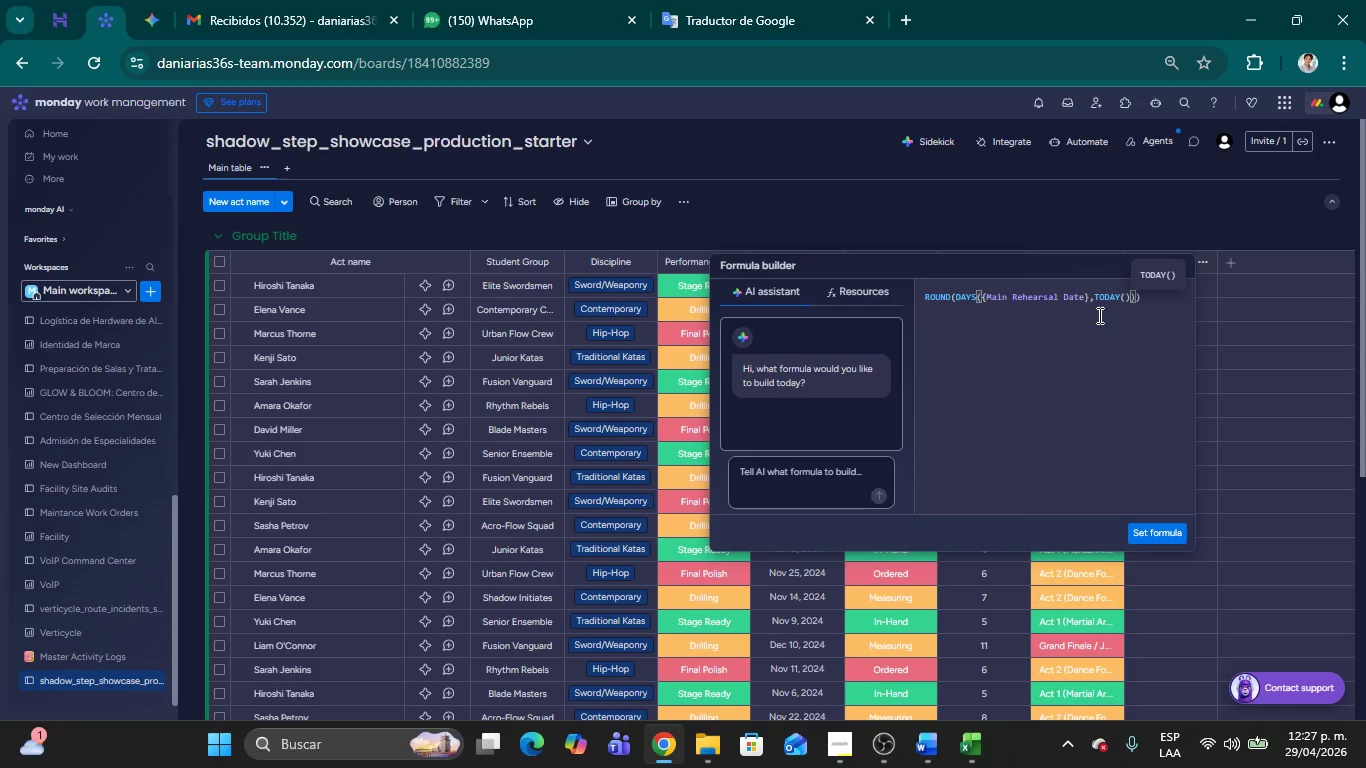 
key(Comma)
 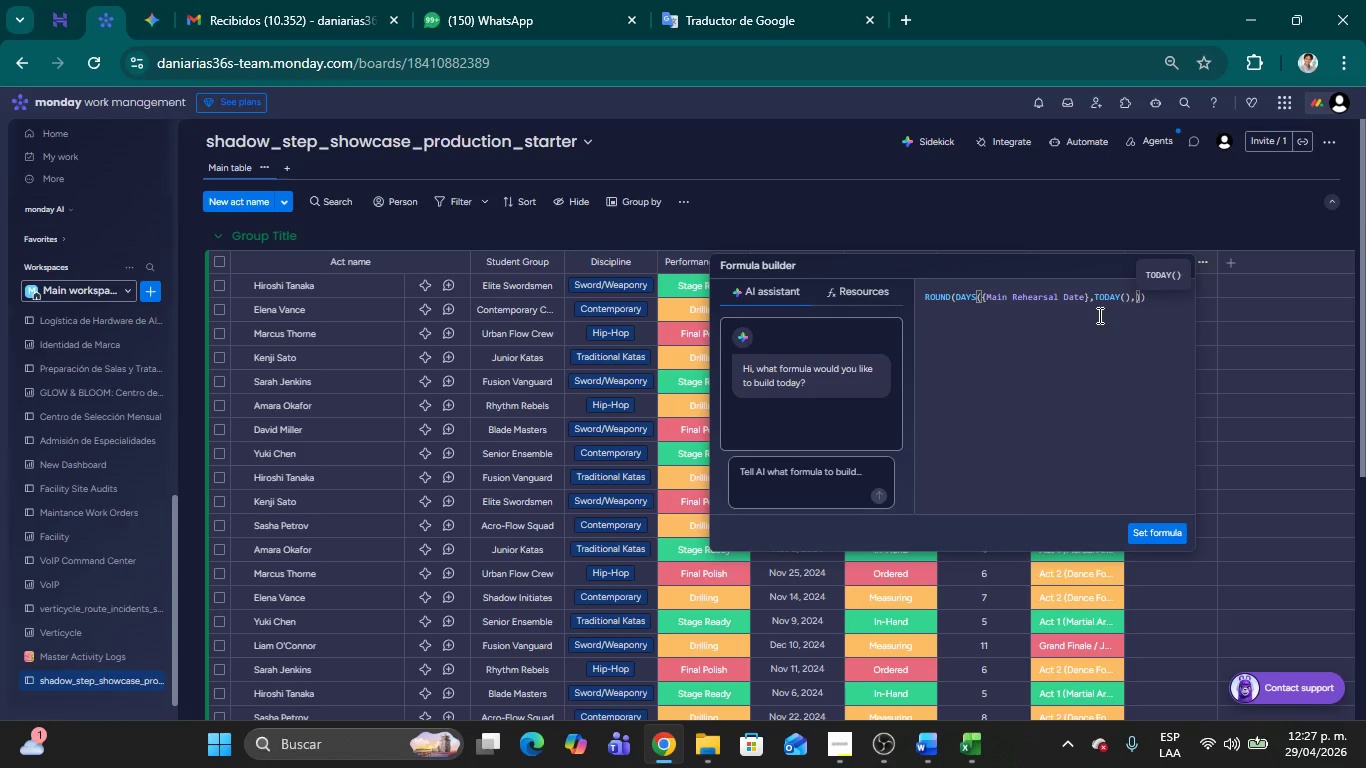 
key(Backspace)
 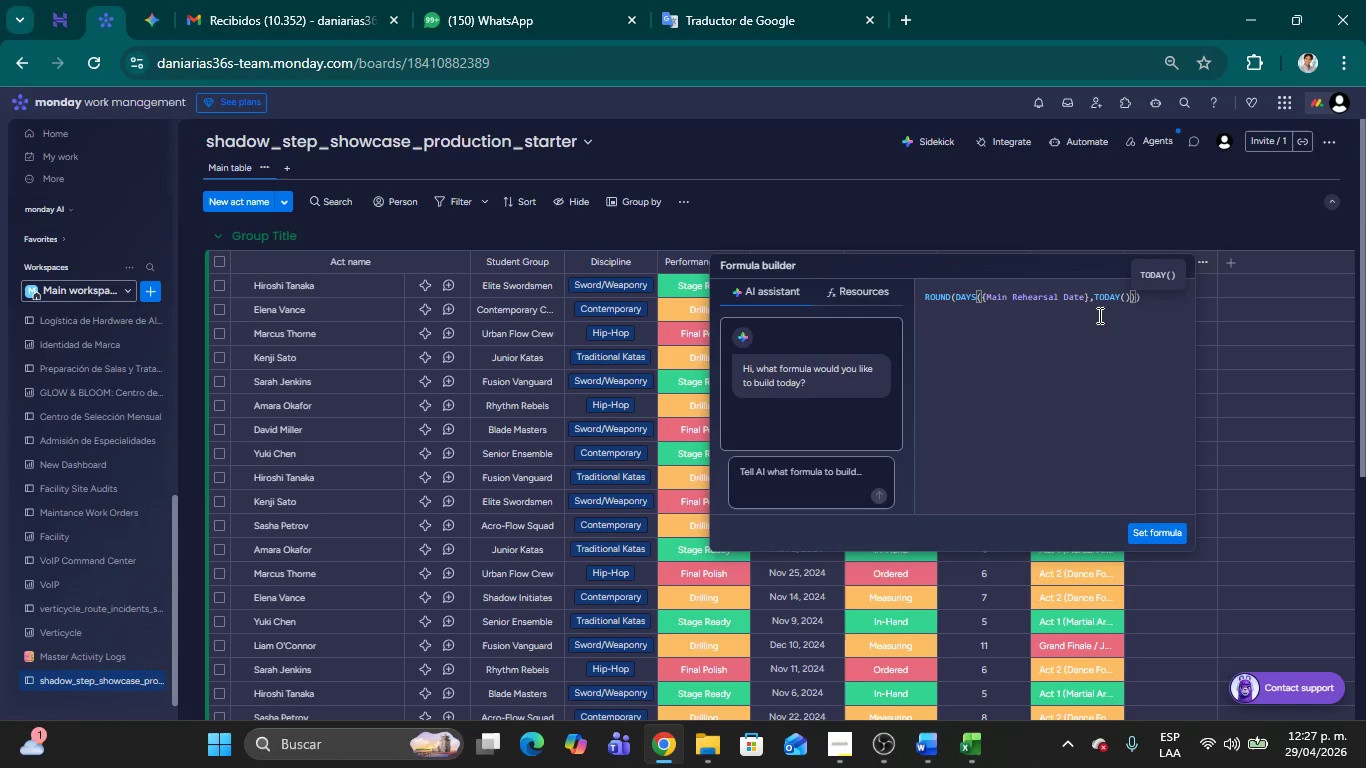 
key(ArrowRight)
 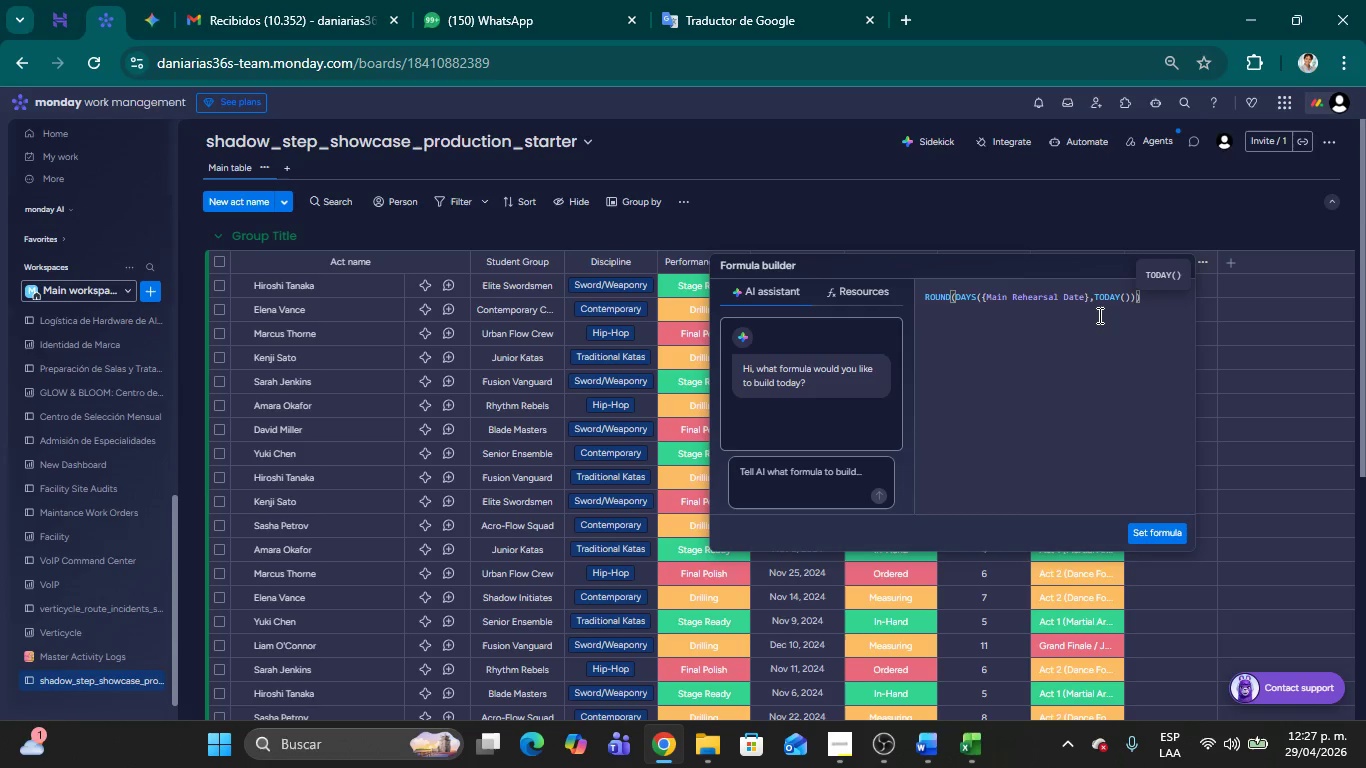 
key(Comma)
 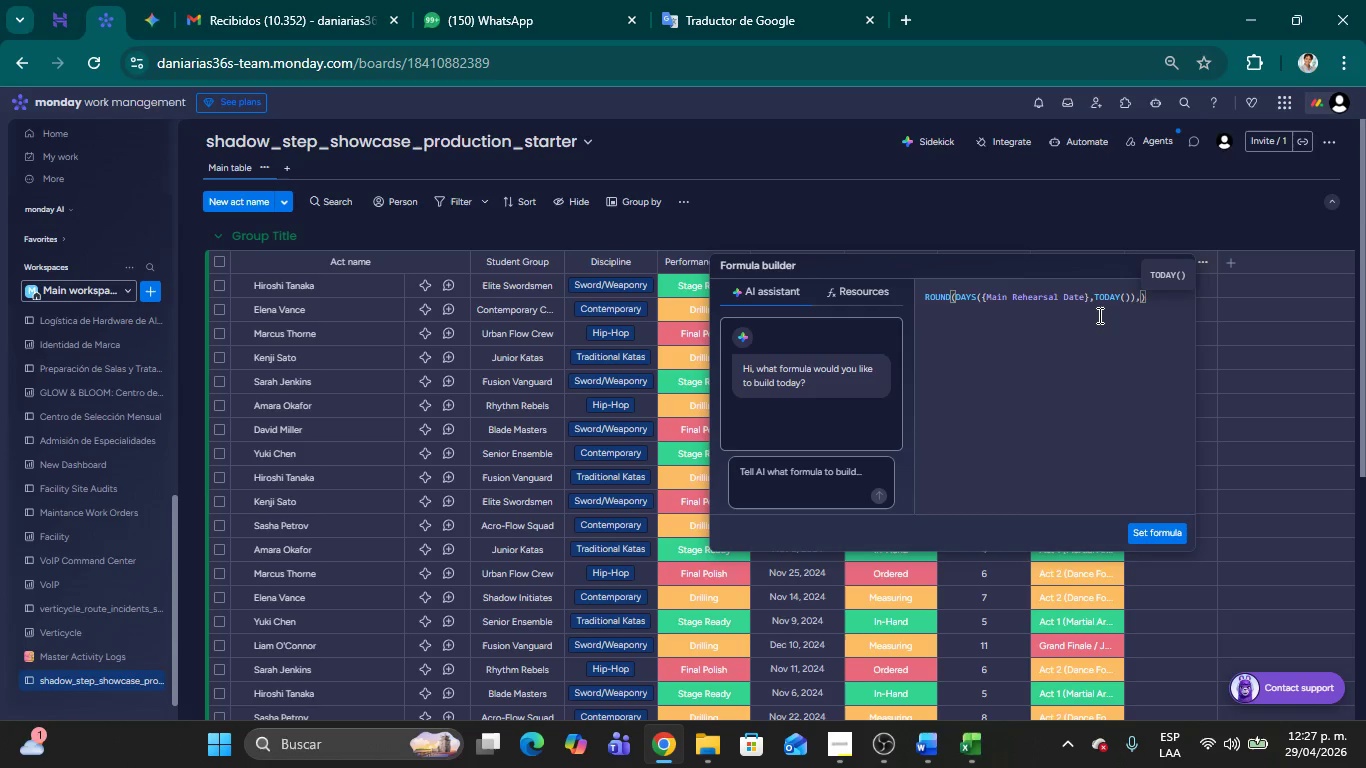 
key(0)
 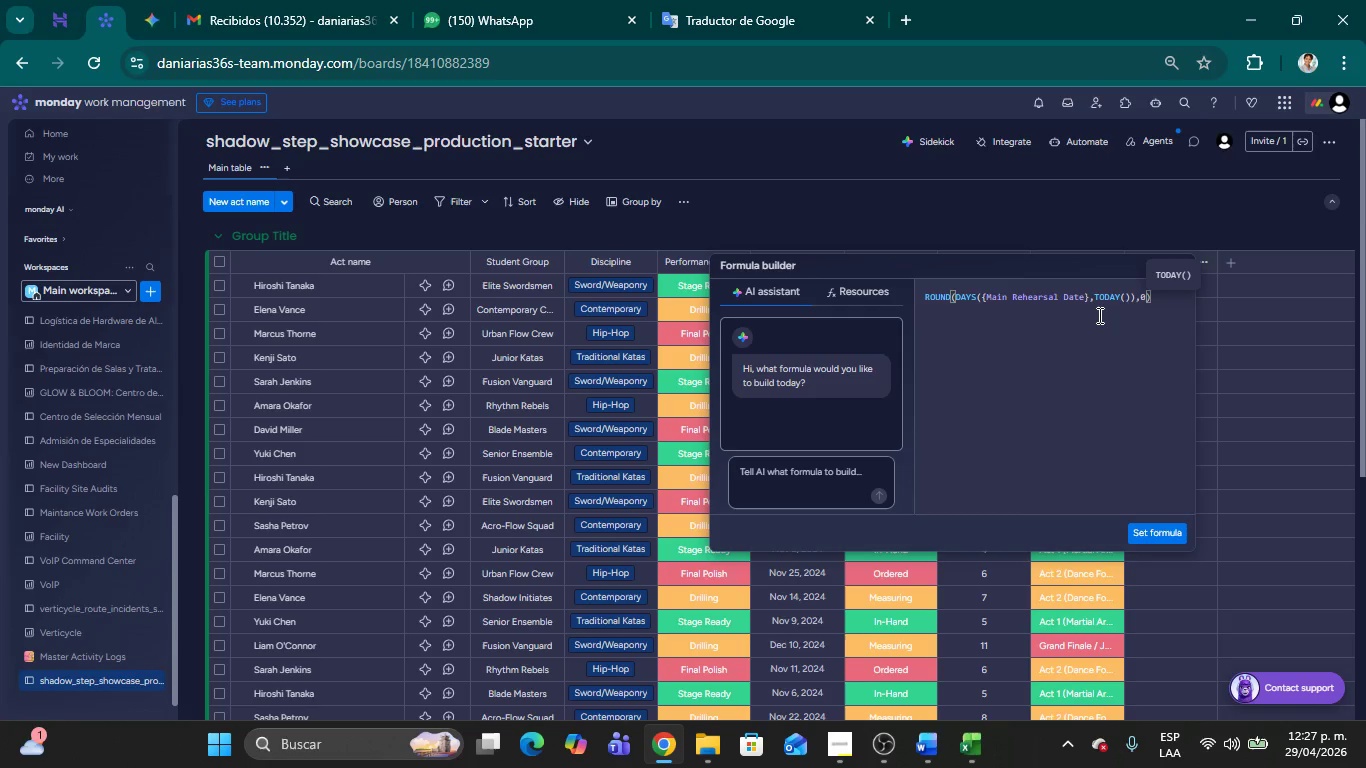 
left_click([1083, 417])
 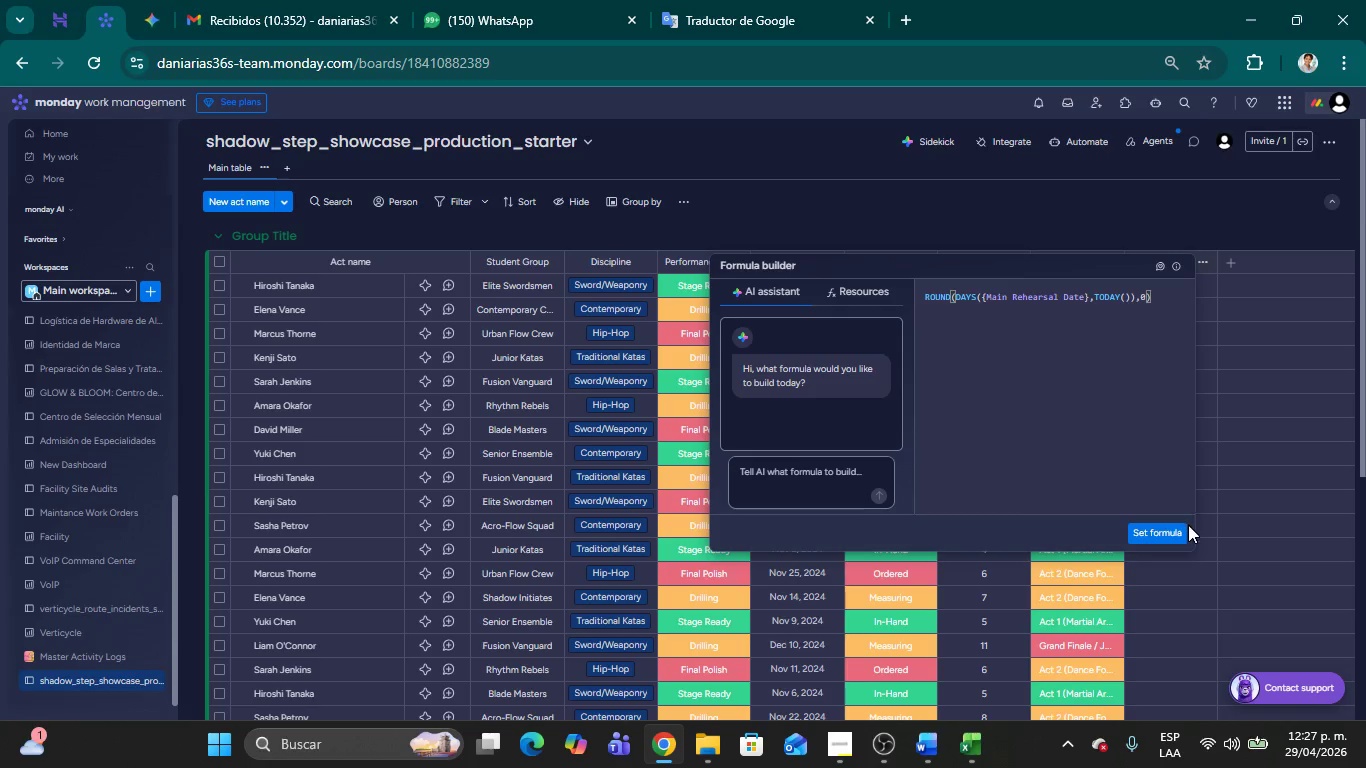 
left_click([1179, 530])
 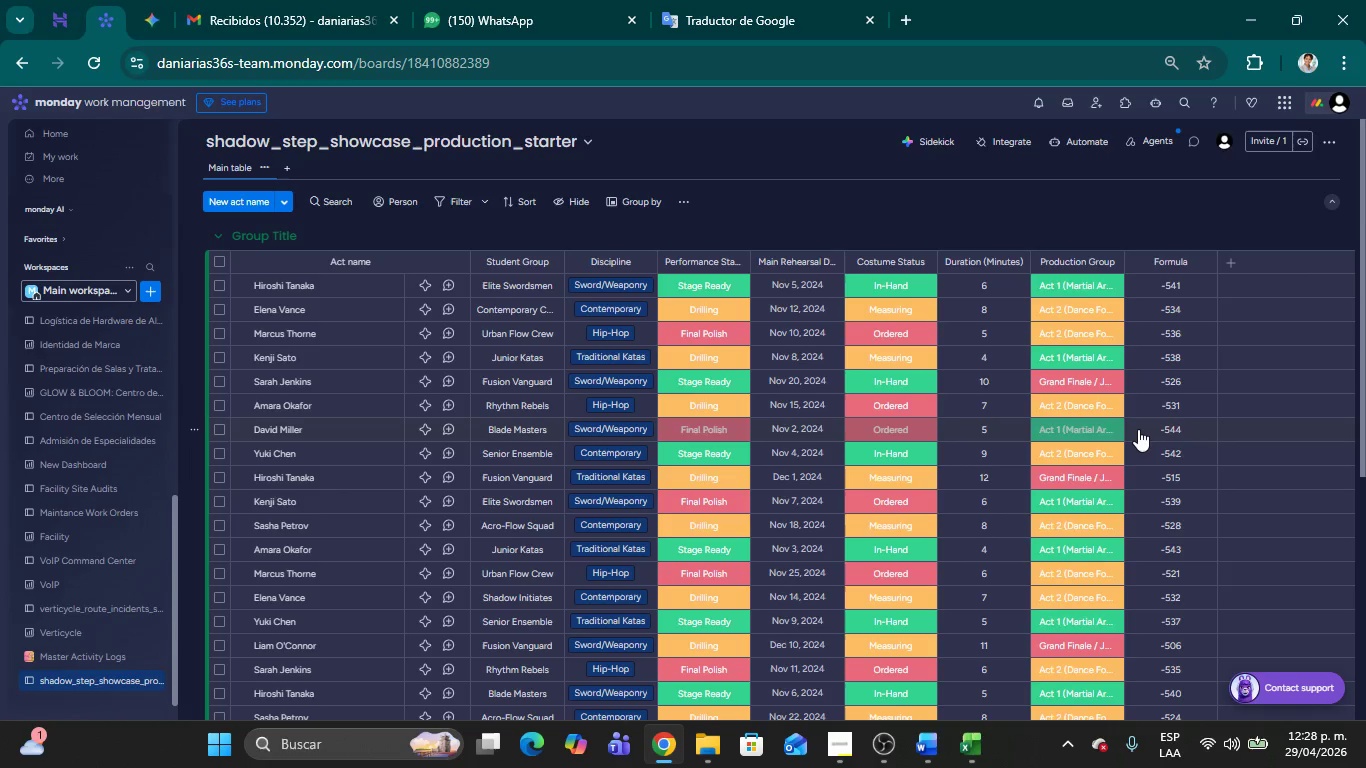 
wait(14.8)
 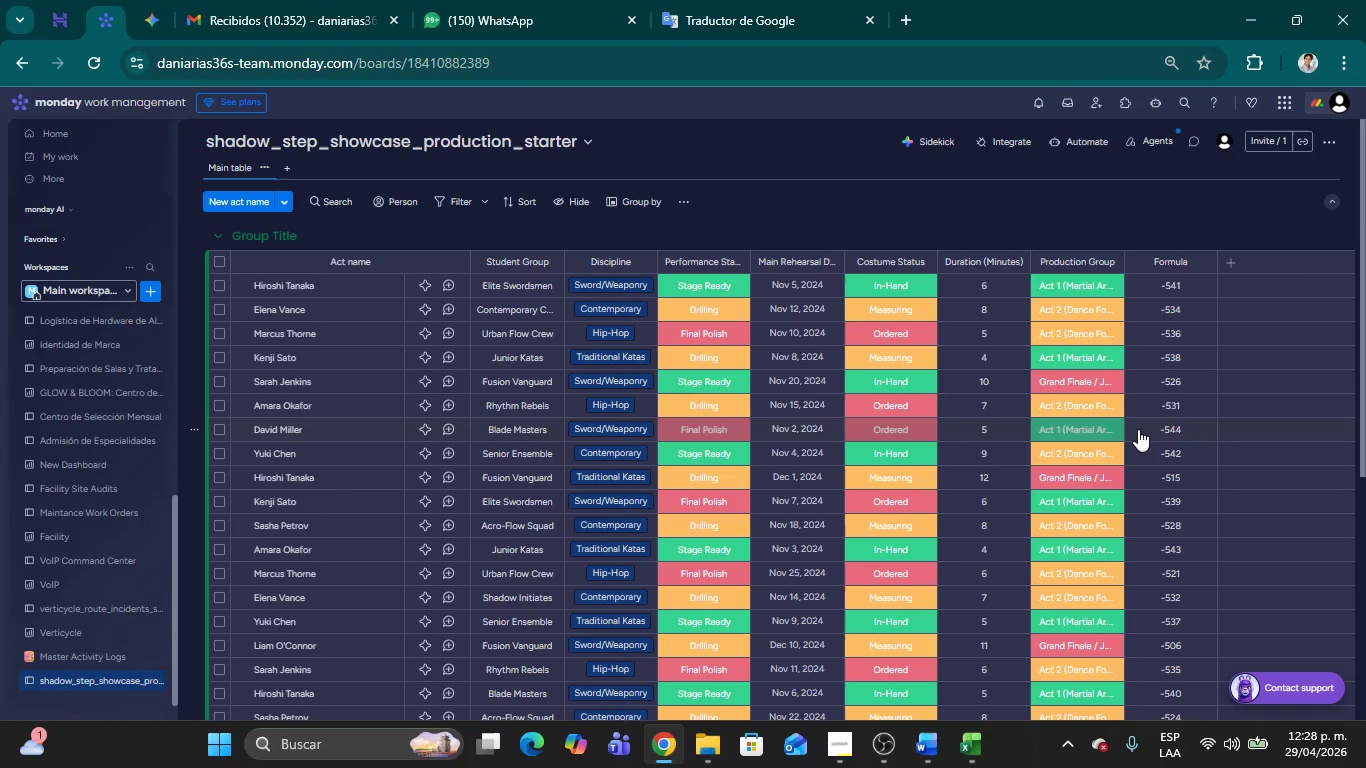 
left_click([845, 207])
 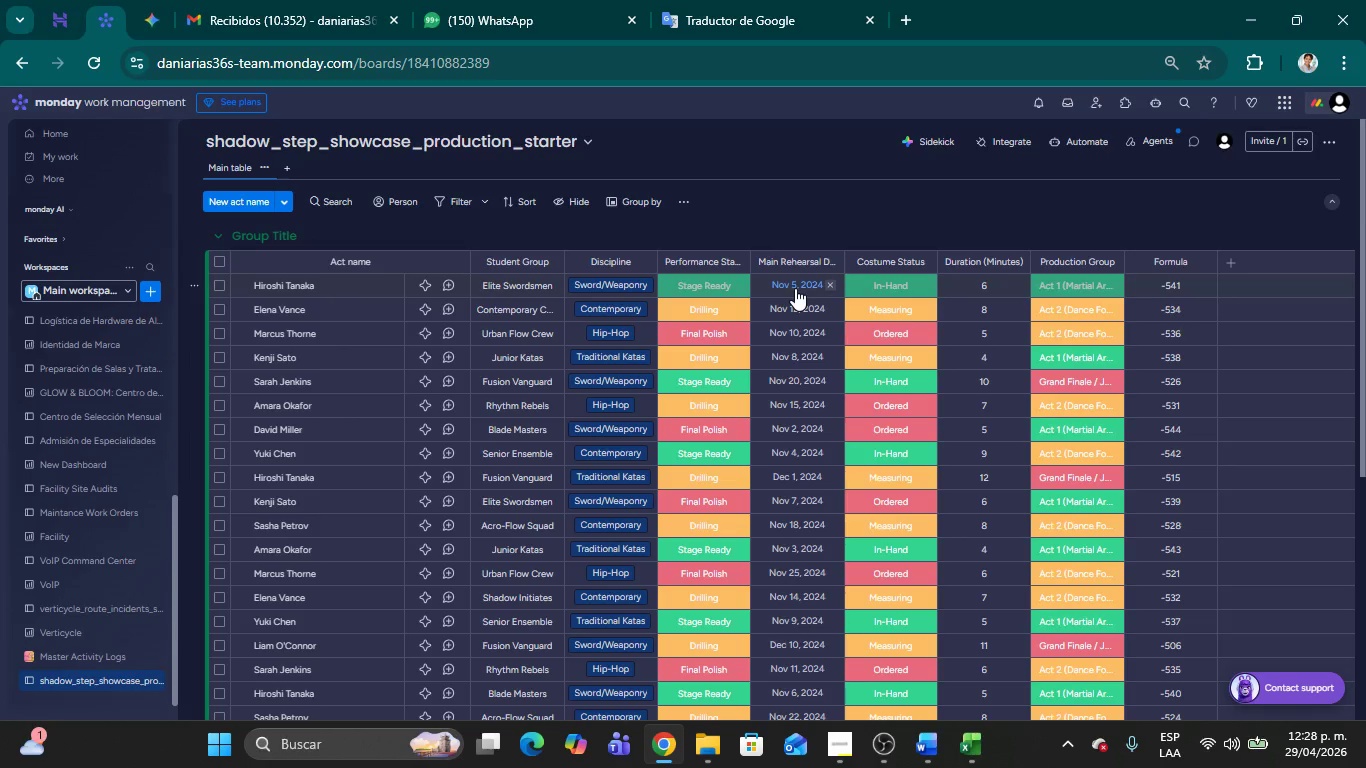 
wait(9.73)
 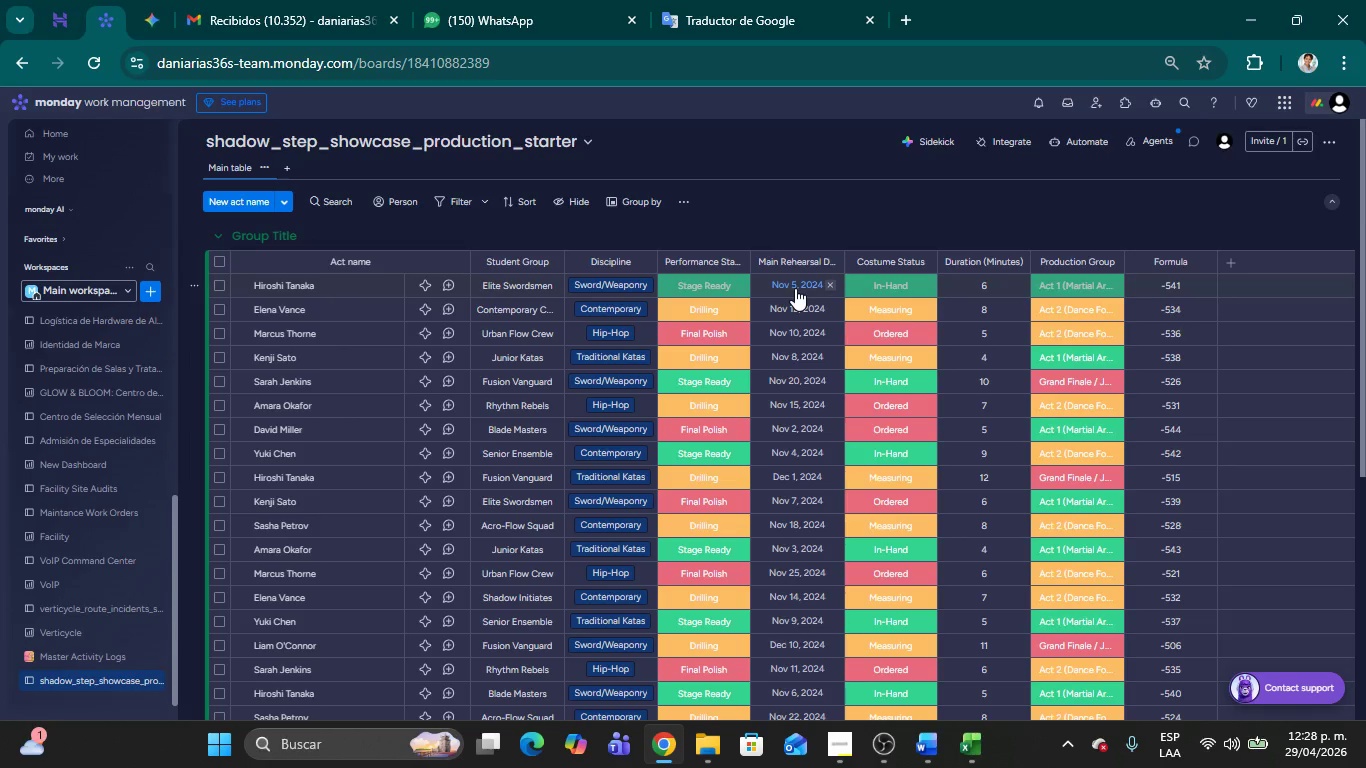 
left_click([718, 312])
 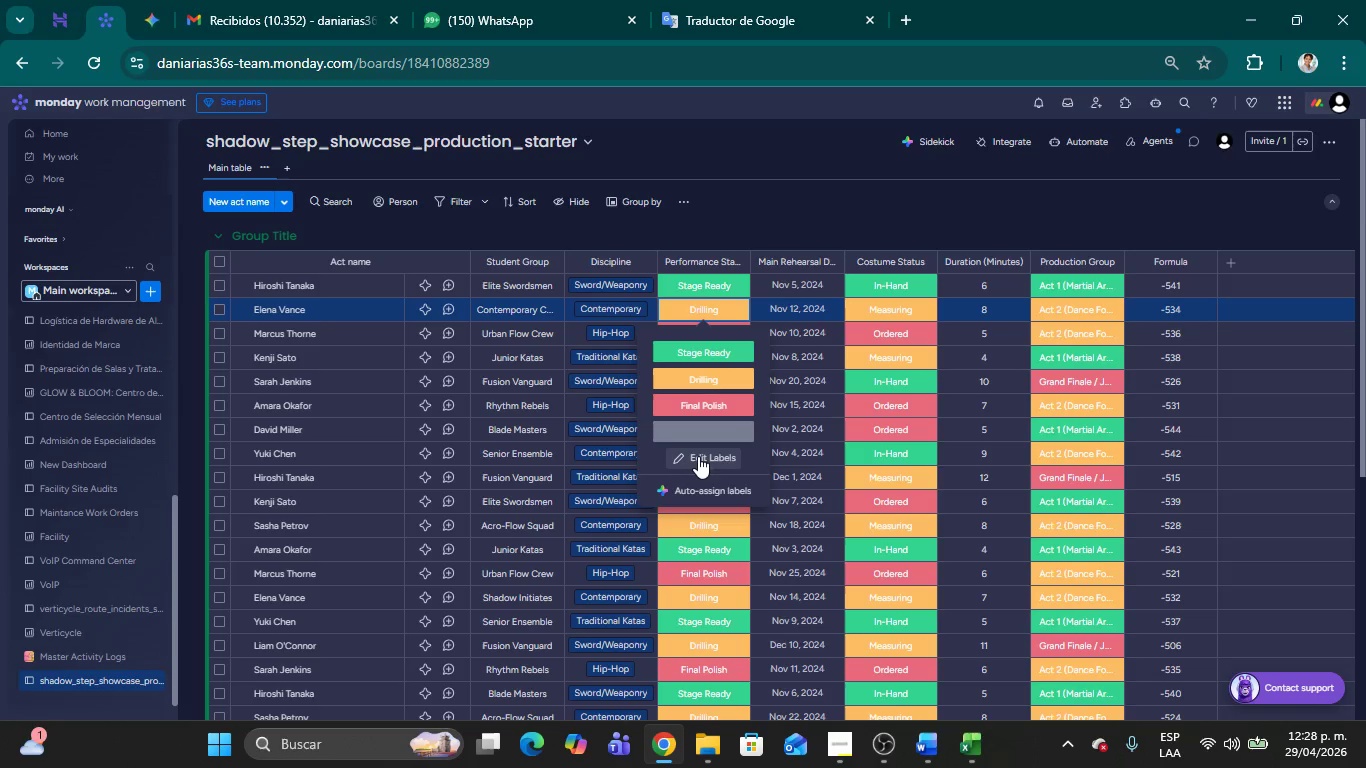 
left_click([698, 456])
 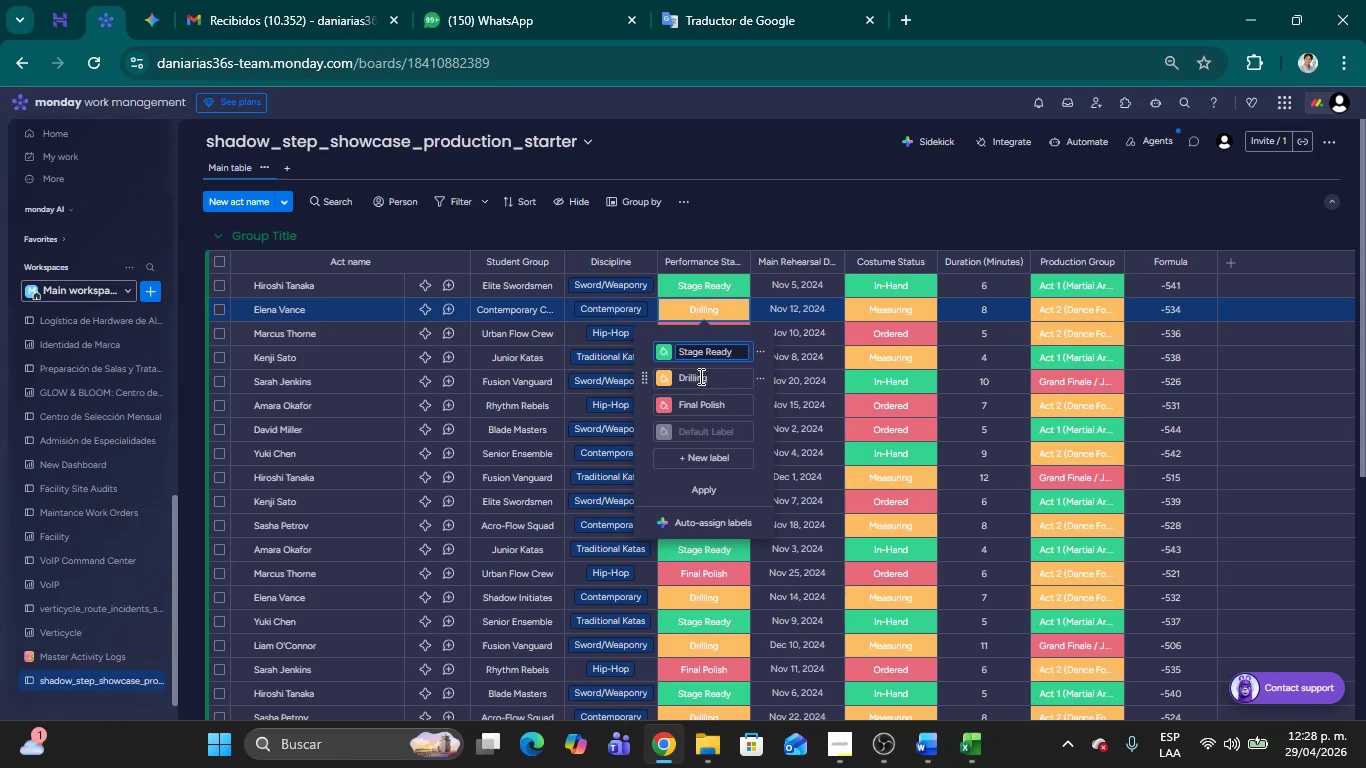 
left_click([711, 376])
 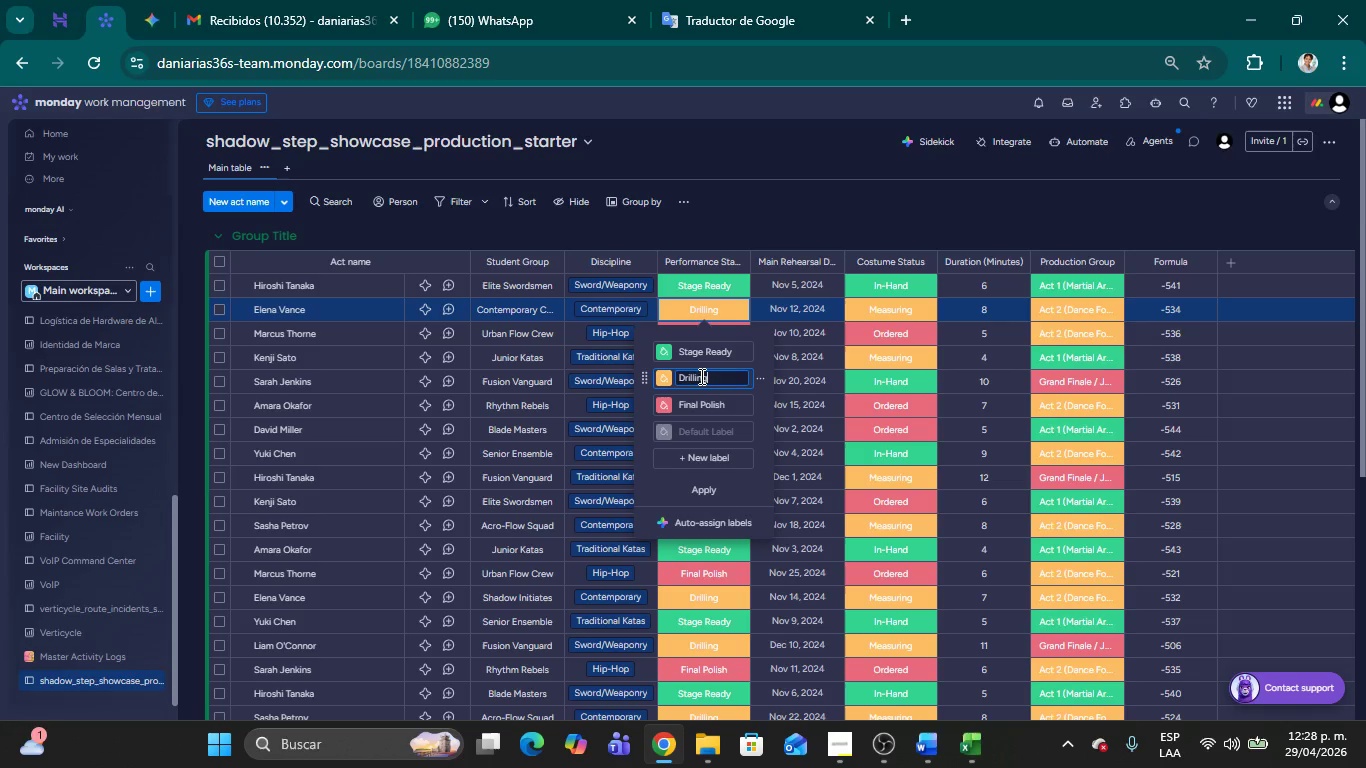 
key(Backspace)
key(Backspace)
key(Backspace)
key(Backspace)
key(Backspace)
key(Backspace)
key(Backspace)
key(Backspace)
key(Backspace)
key(Backspace)
key(Backspace)
key(Backspace)
type(Ensayo)
 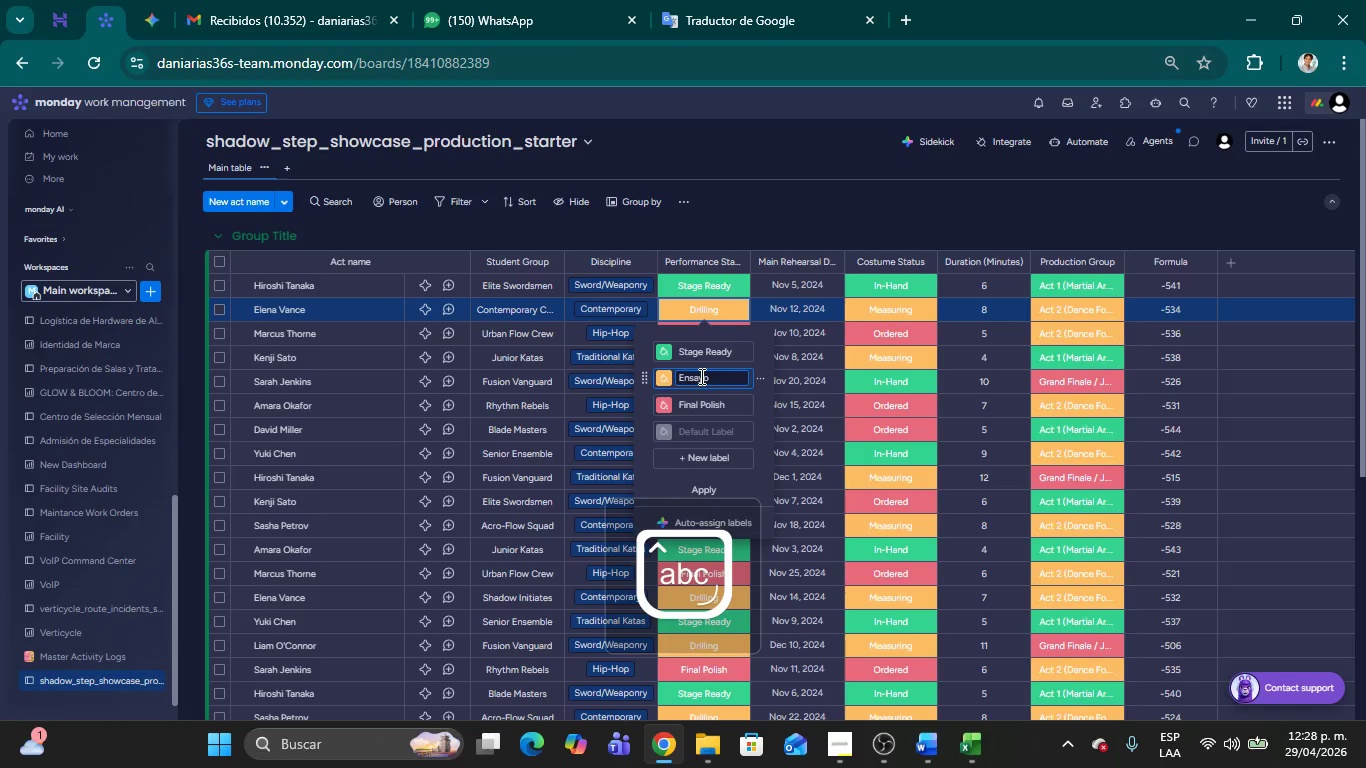 
left_click([716, 402])
 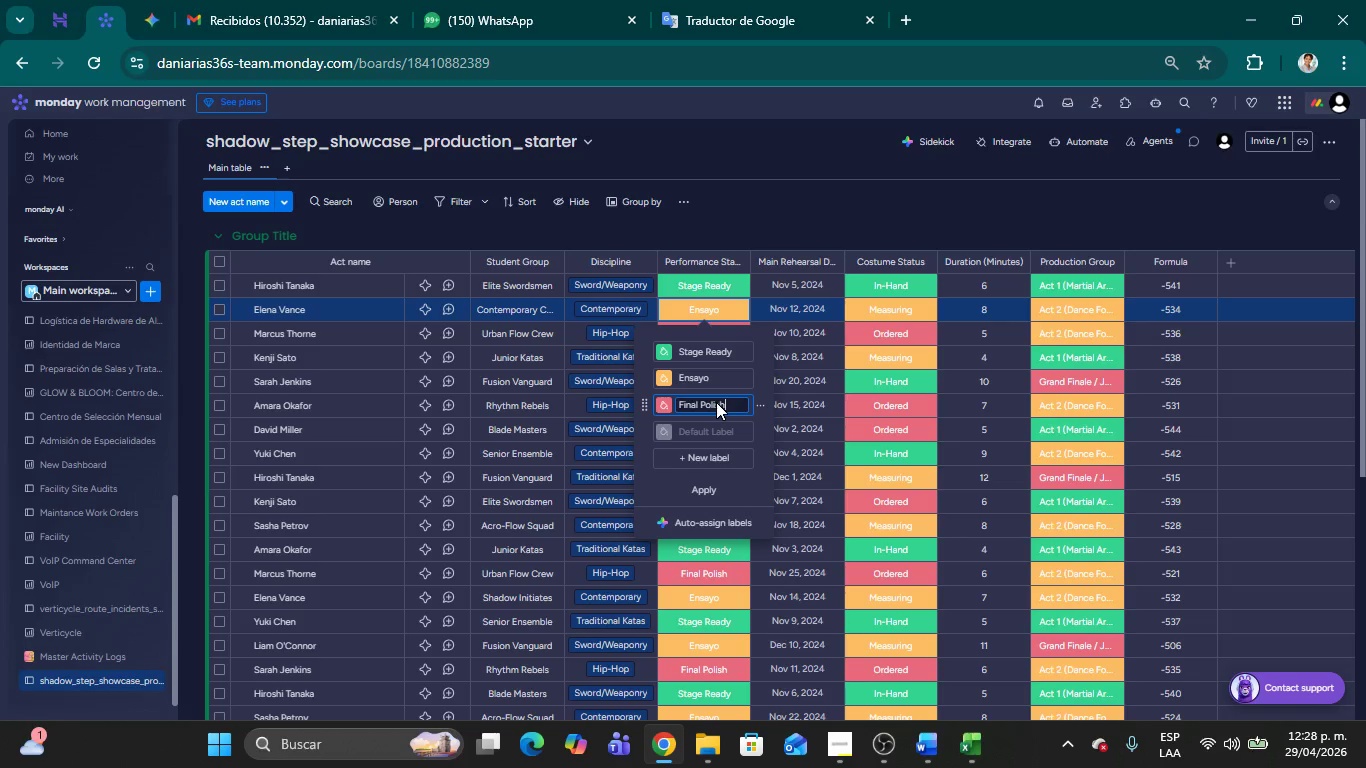 
hold_key(key=Backspace, duration=1.33)
 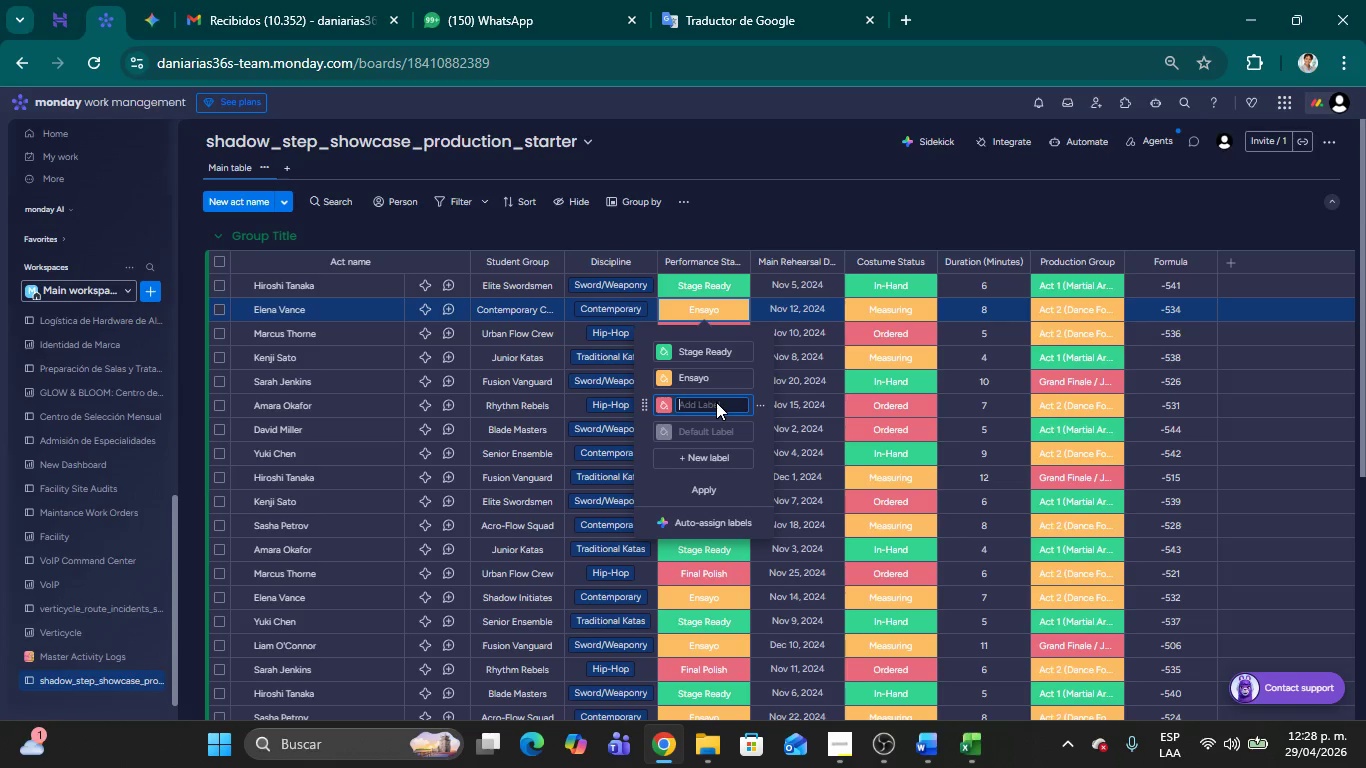 
type(Perfeccionamiento Final)
 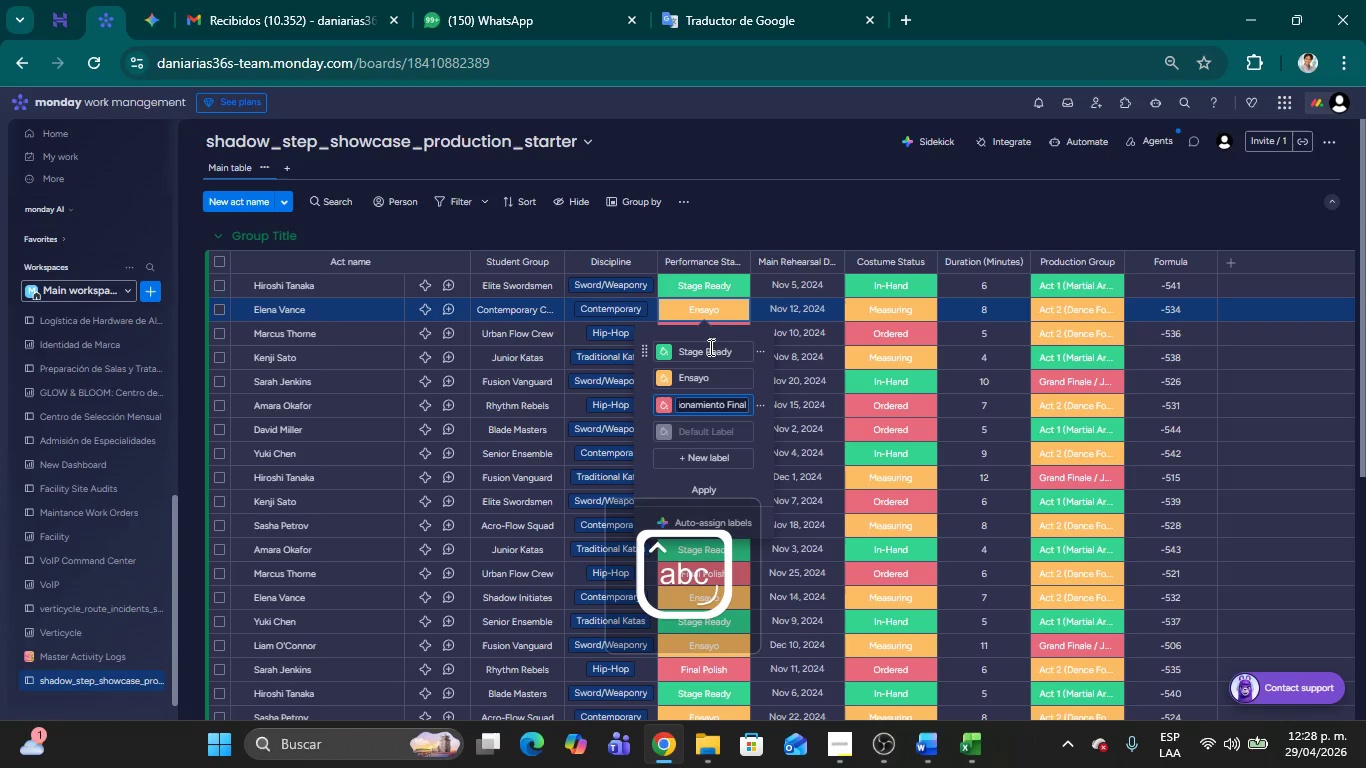 
left_click([707, 350])
 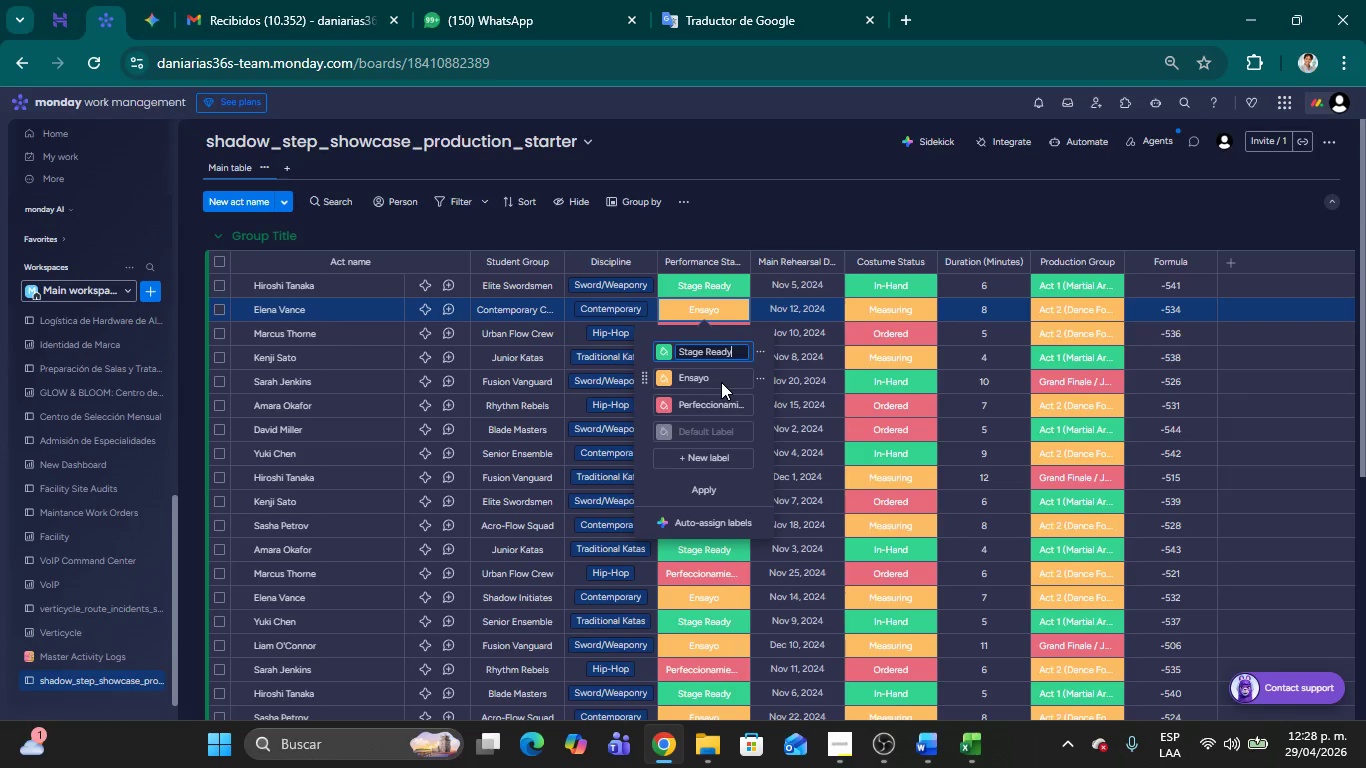 
hold_key(key=Backspace, duration=0.83)
 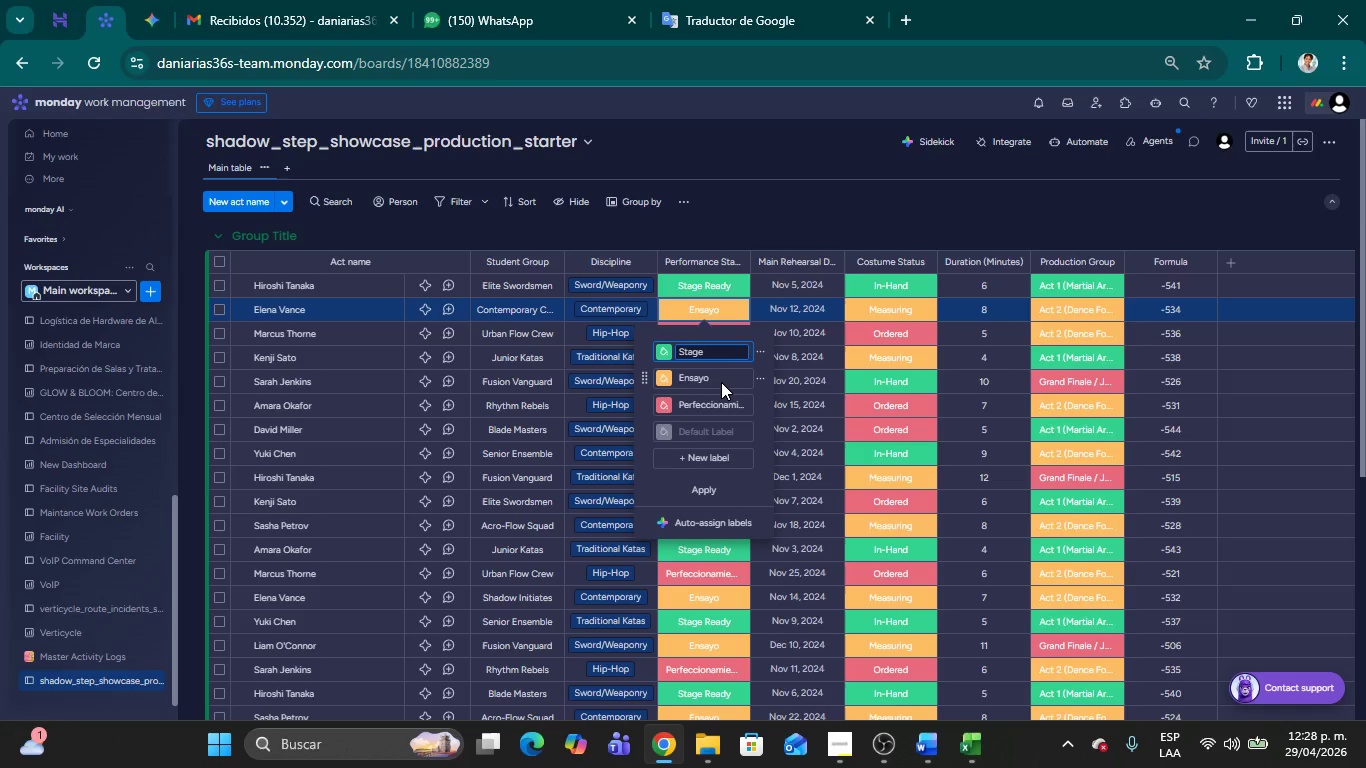 
key(Backspace)
key(Backspace)
key(Backspace)
key(Backspace)
key(Backspace)
key(Backspace)
key(Backspace)
type(Listo para el )
 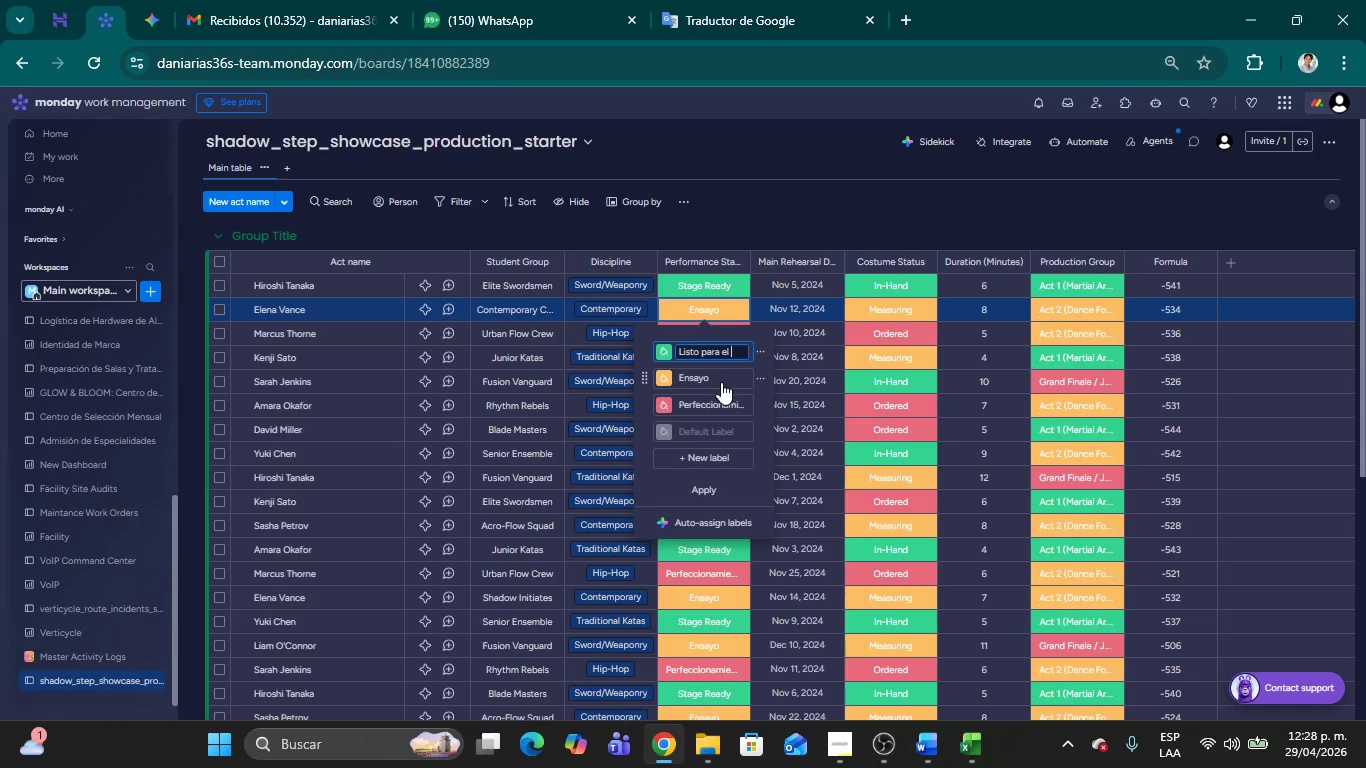 
type(escenario)
 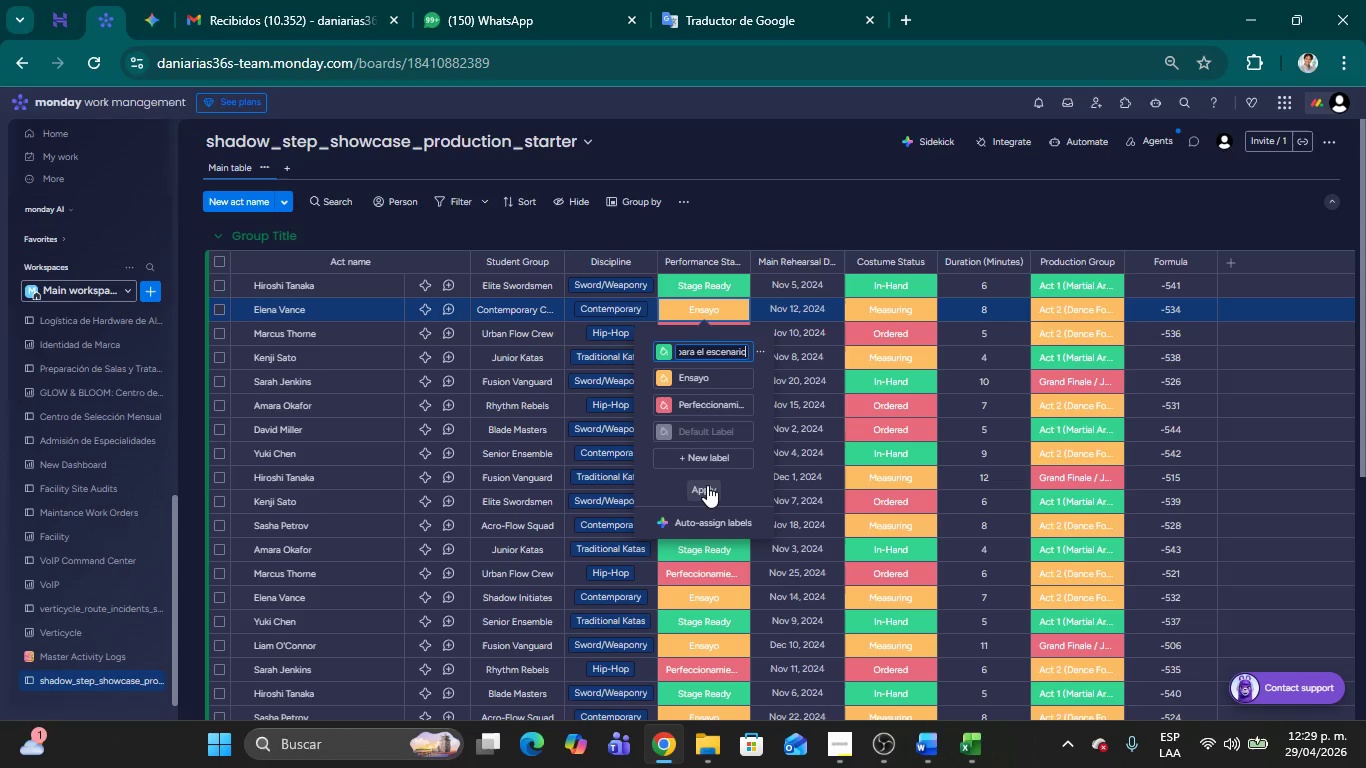 
wait(7.66)
 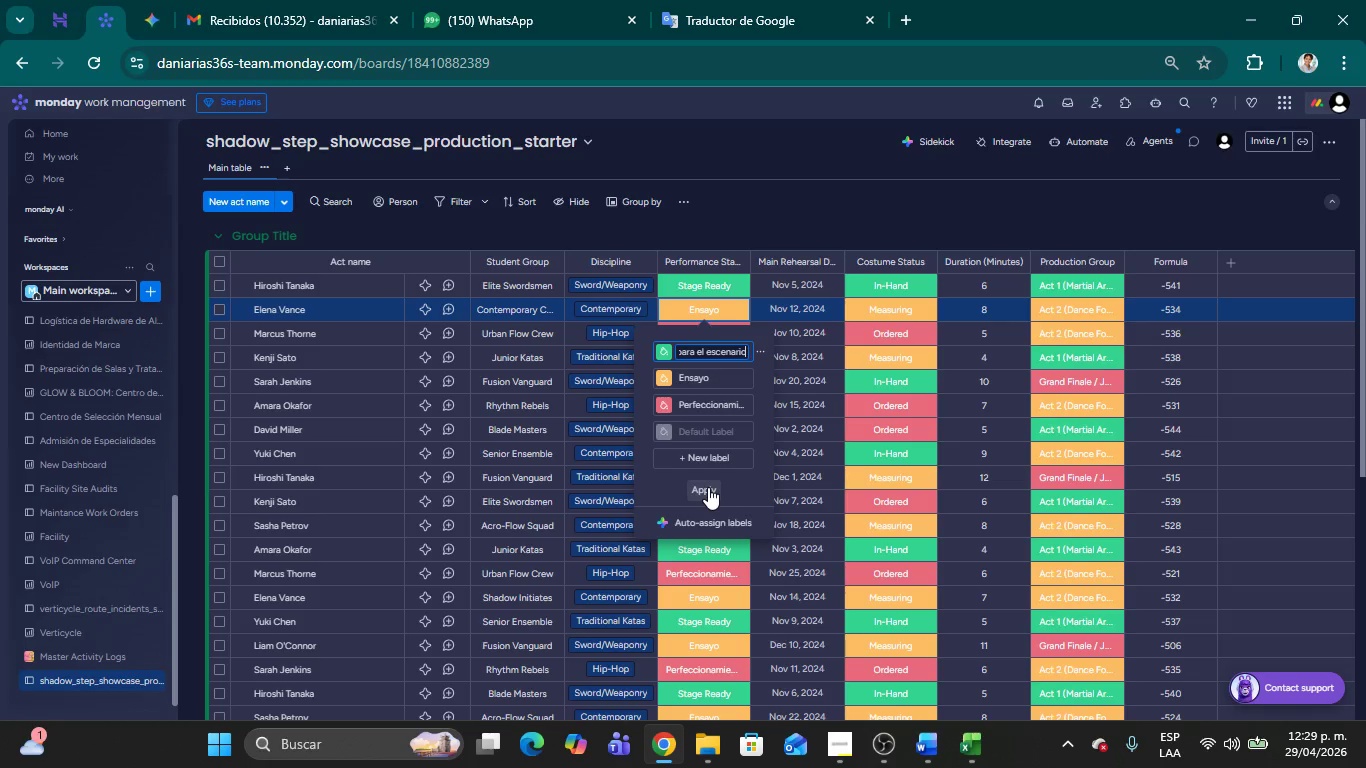 
left_click([707, 485])
 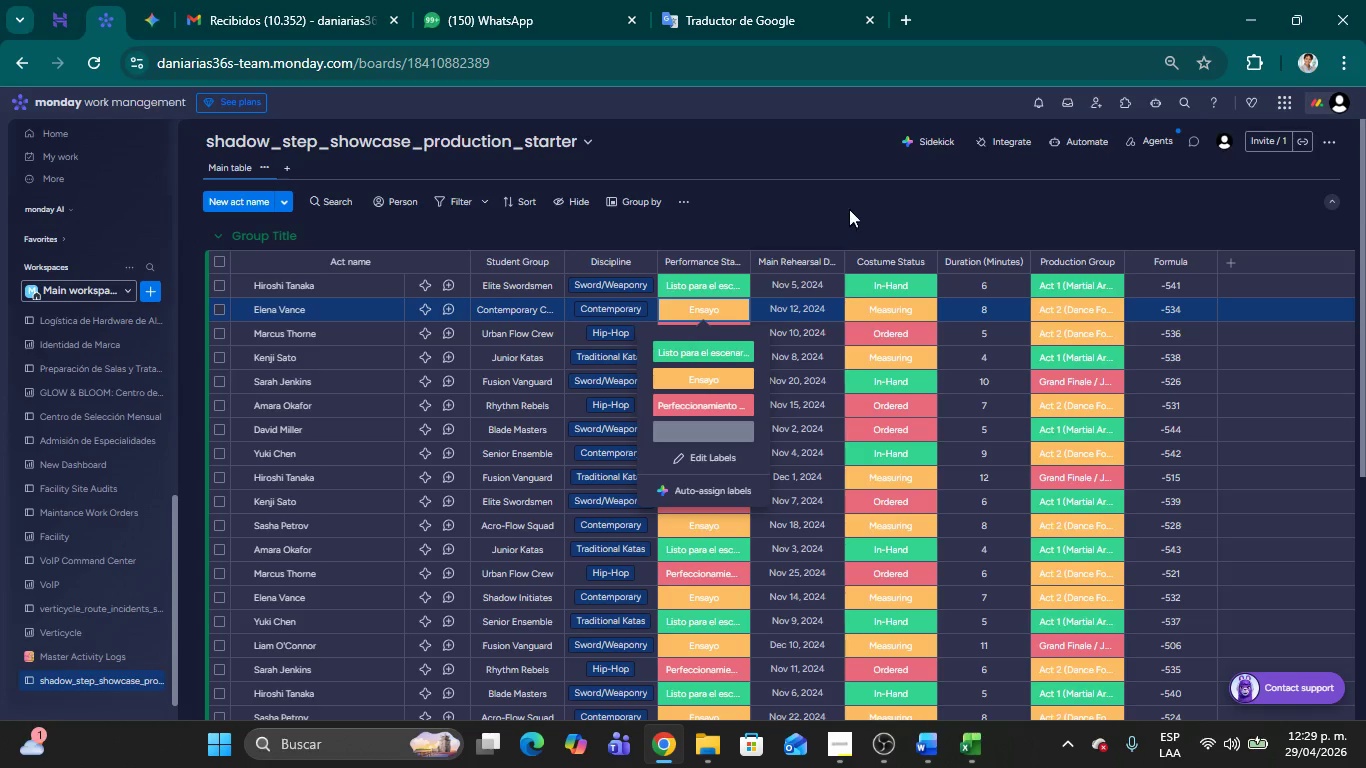 
left_click([850, 203])
 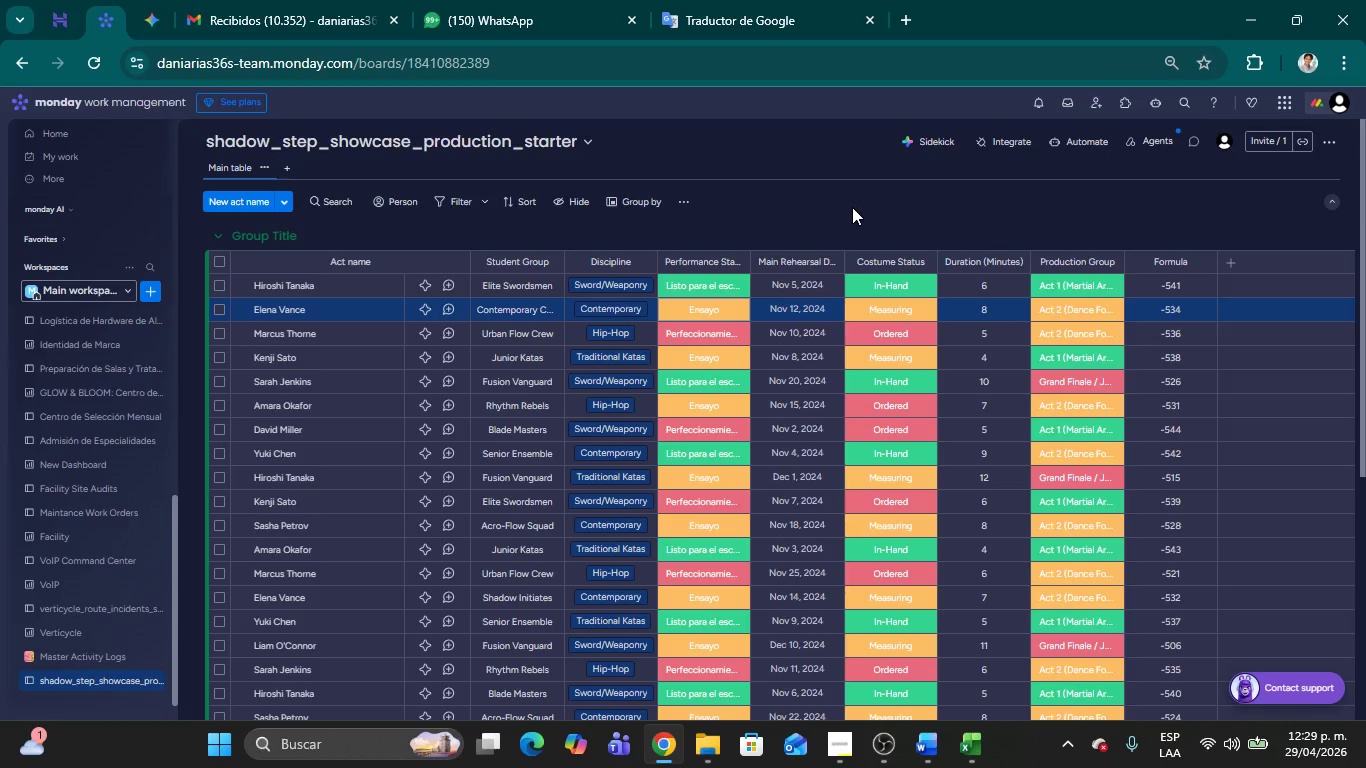 
wait(13.56)
 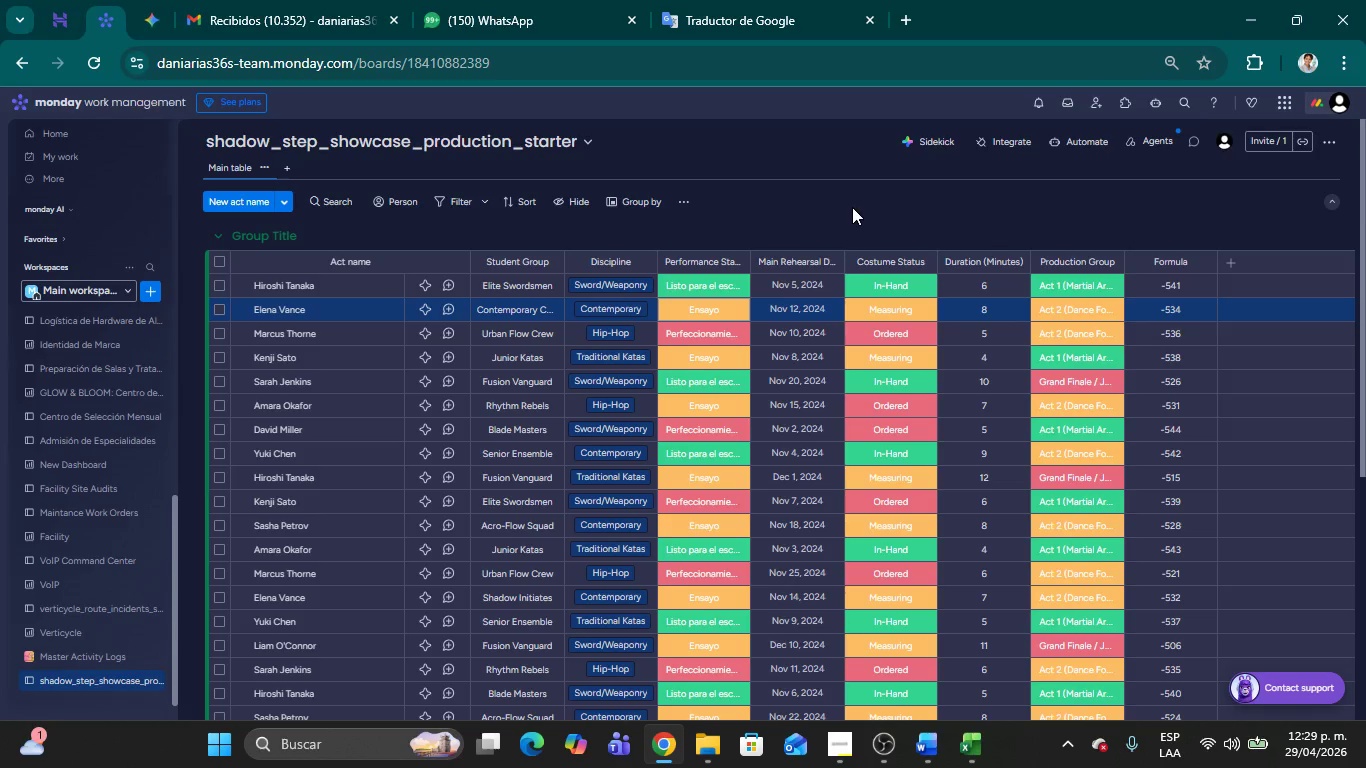 
left_click([944, 209])
 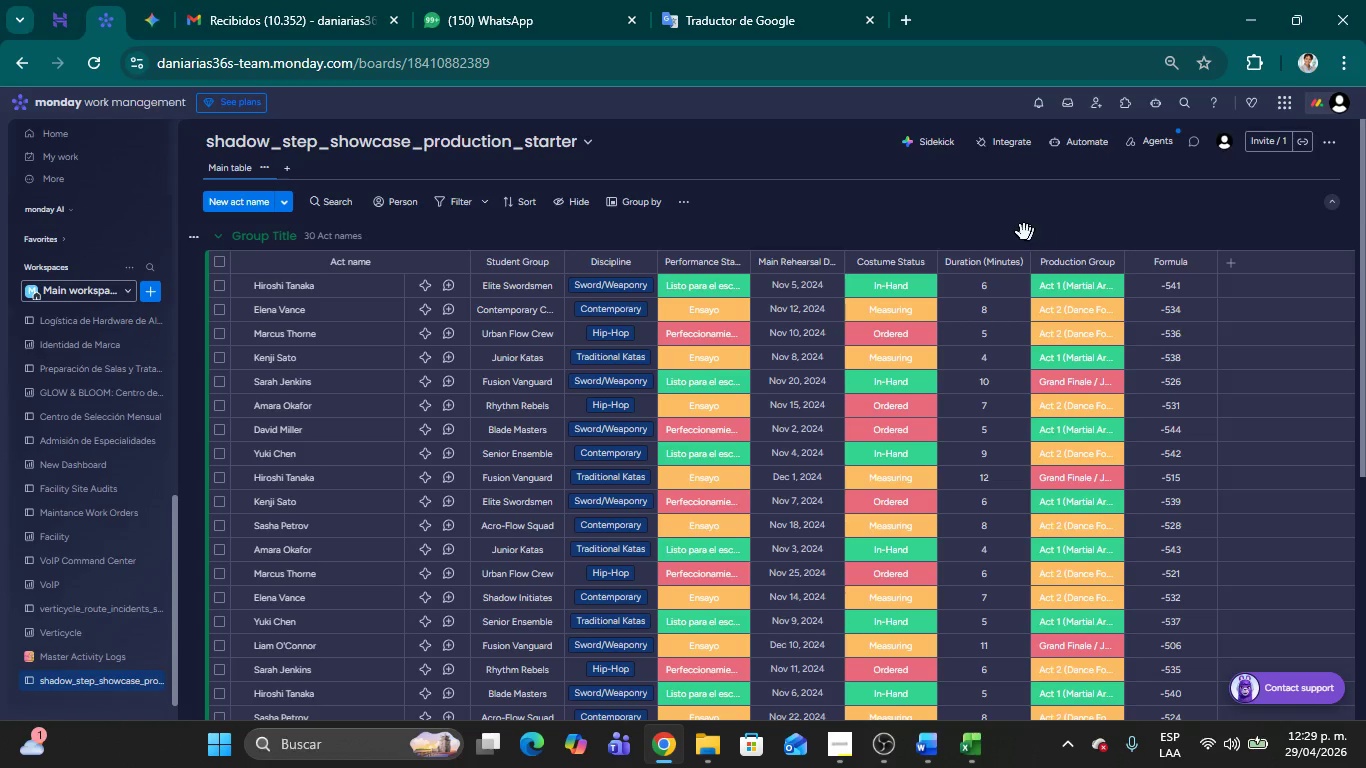 
left_click([997, 229])
 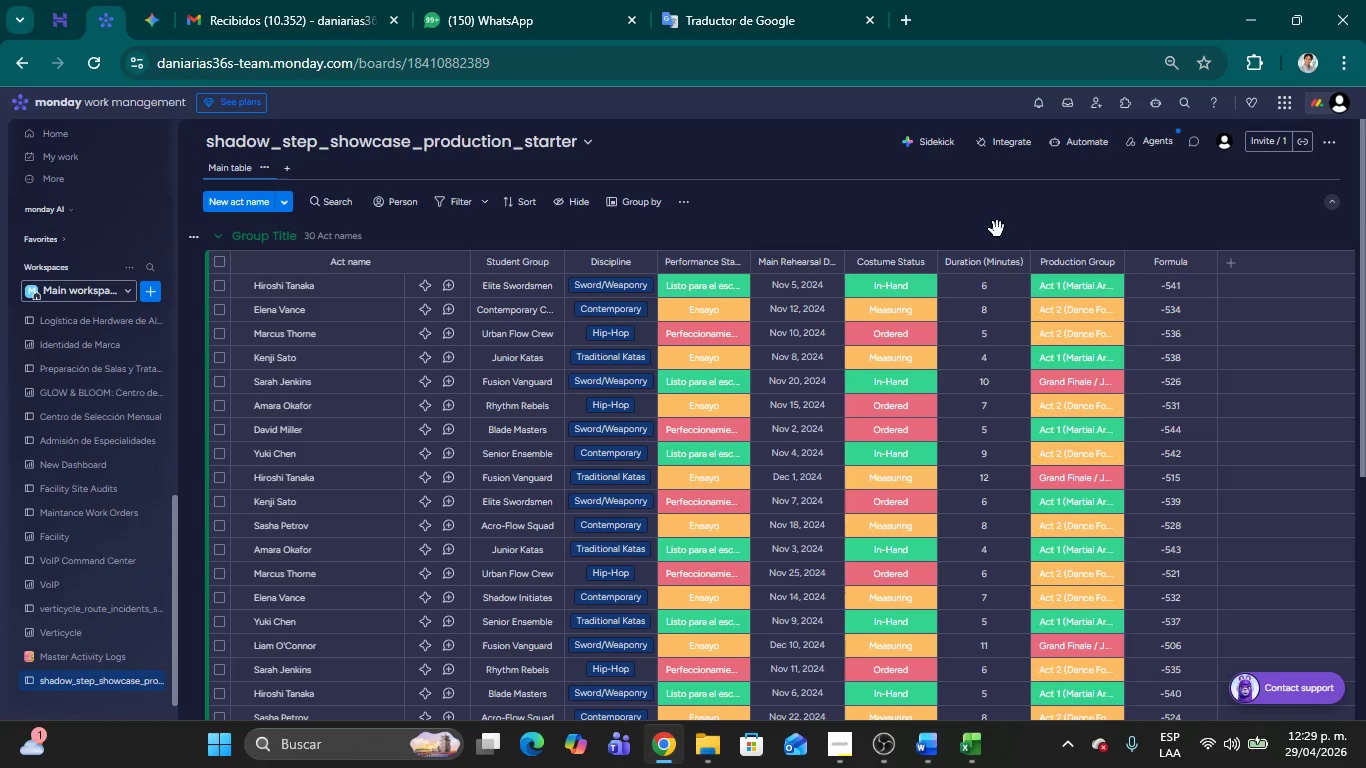 
wait(9.21)
 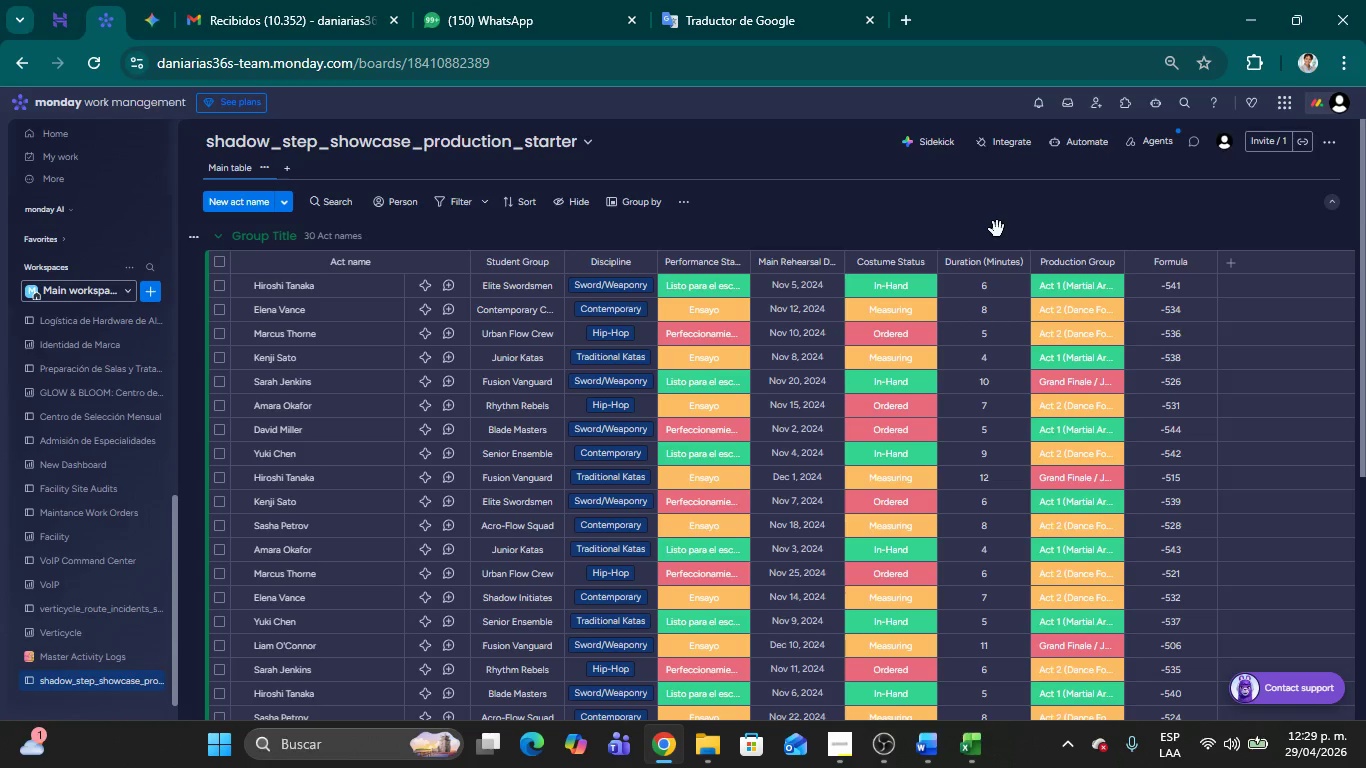 
mouse_move([780, 274])
 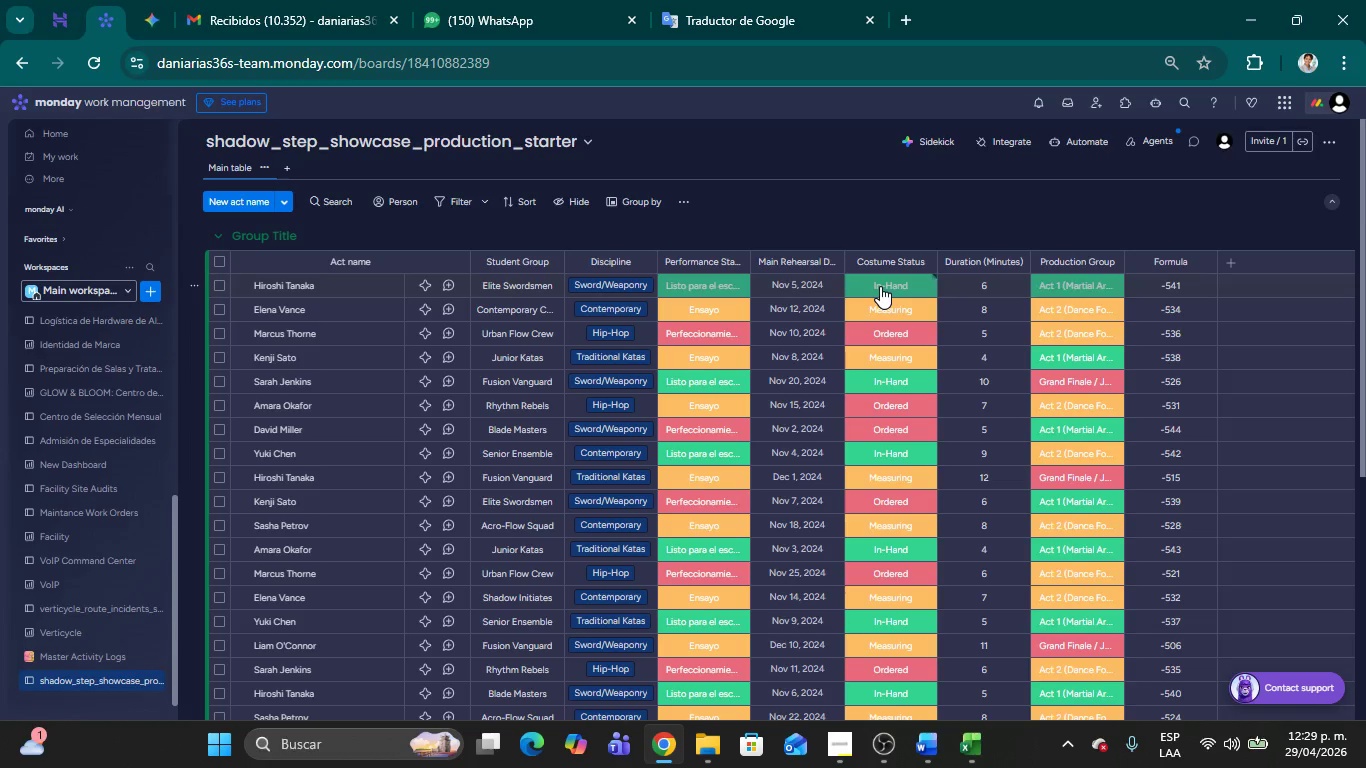 
left_click([893, 282])
 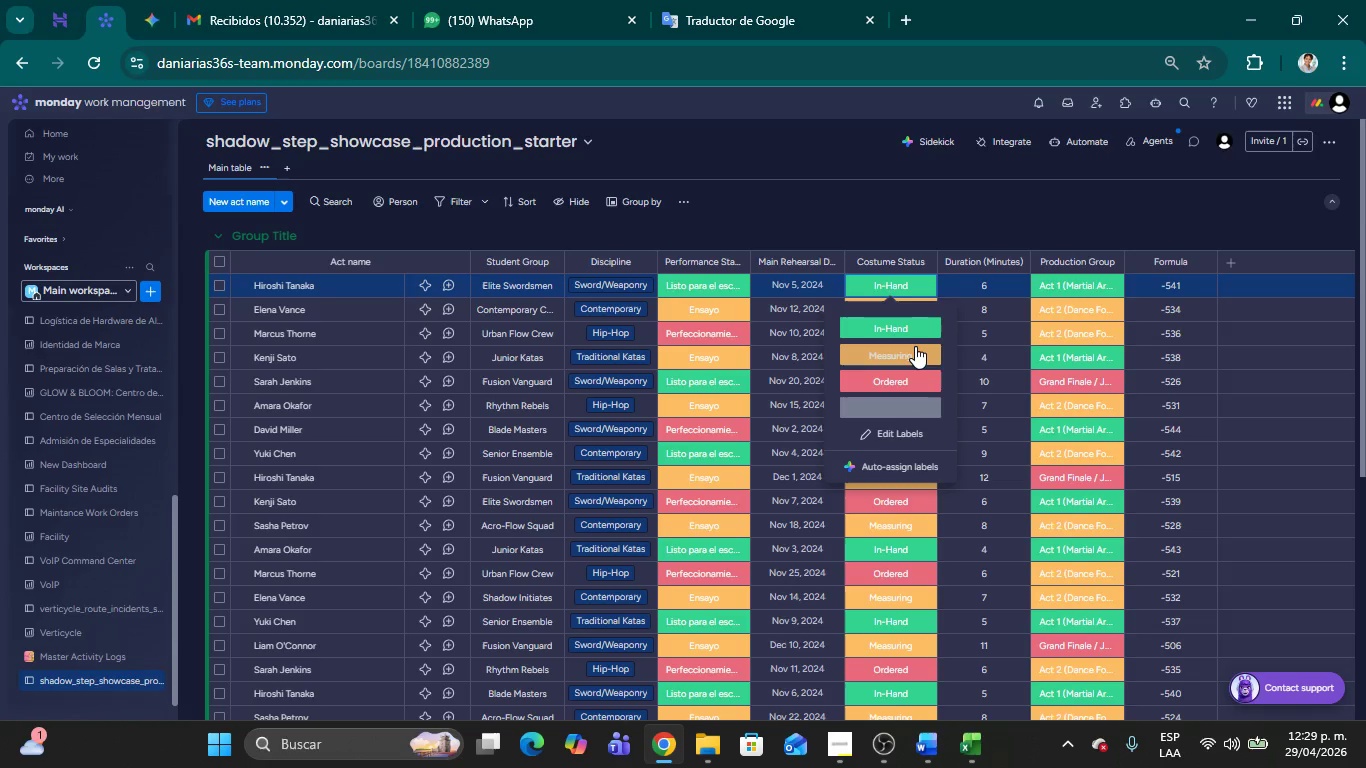 
wait(5.69)
 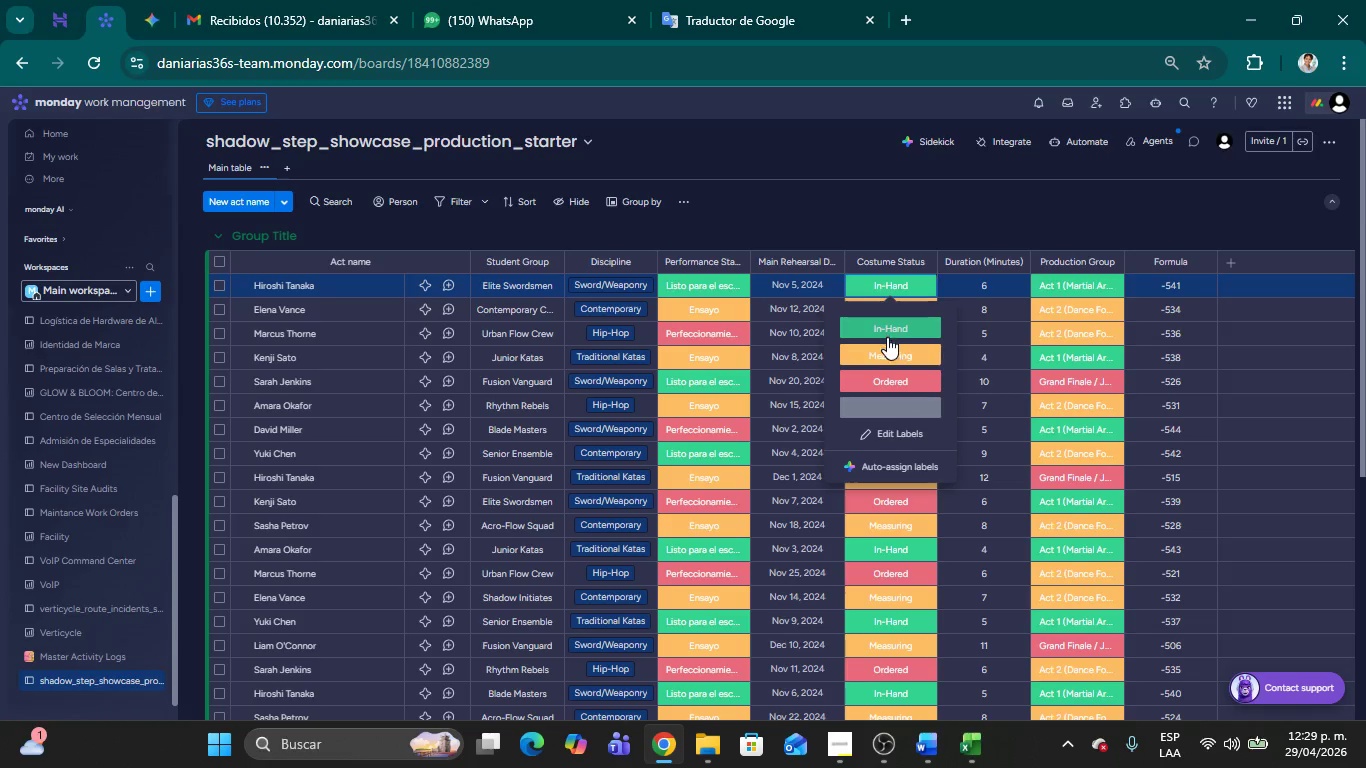 
mouse_move([902, 363])
 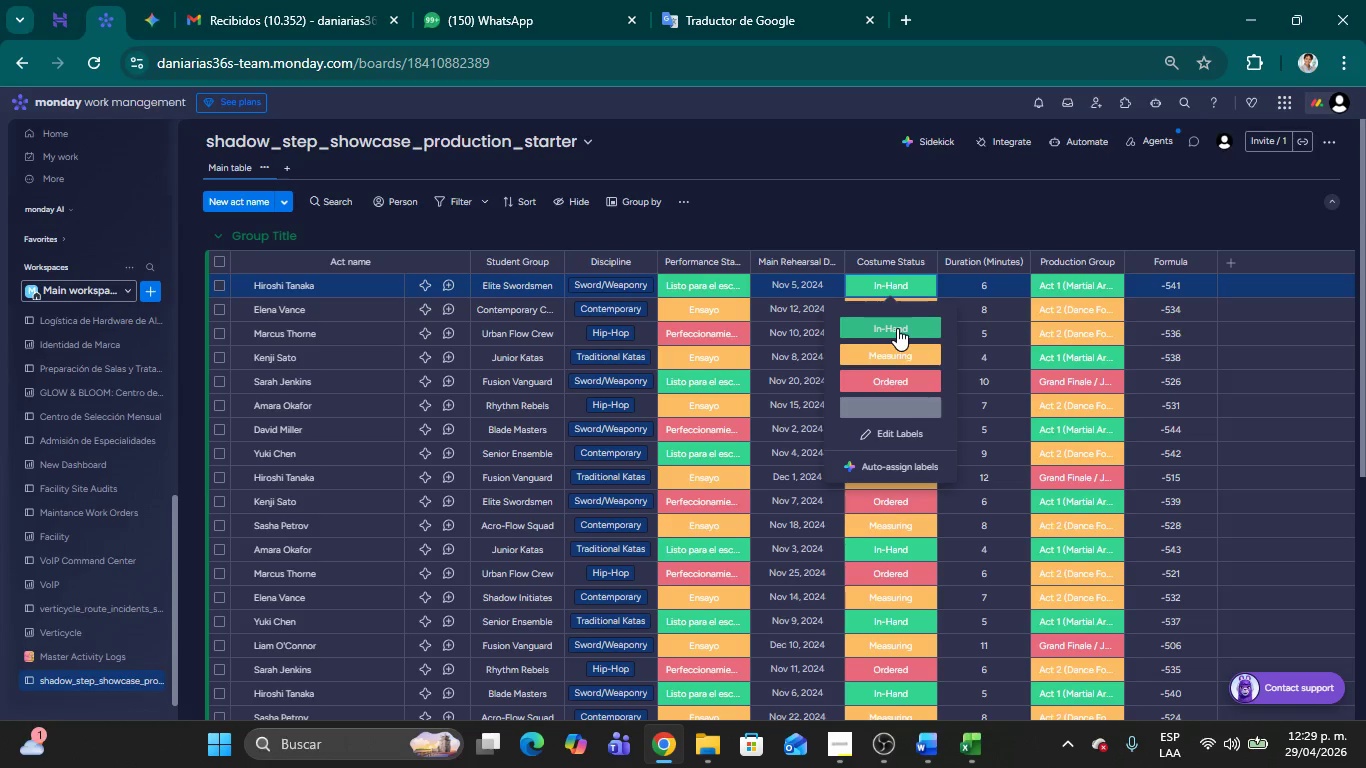 
left_click([893, 430])
 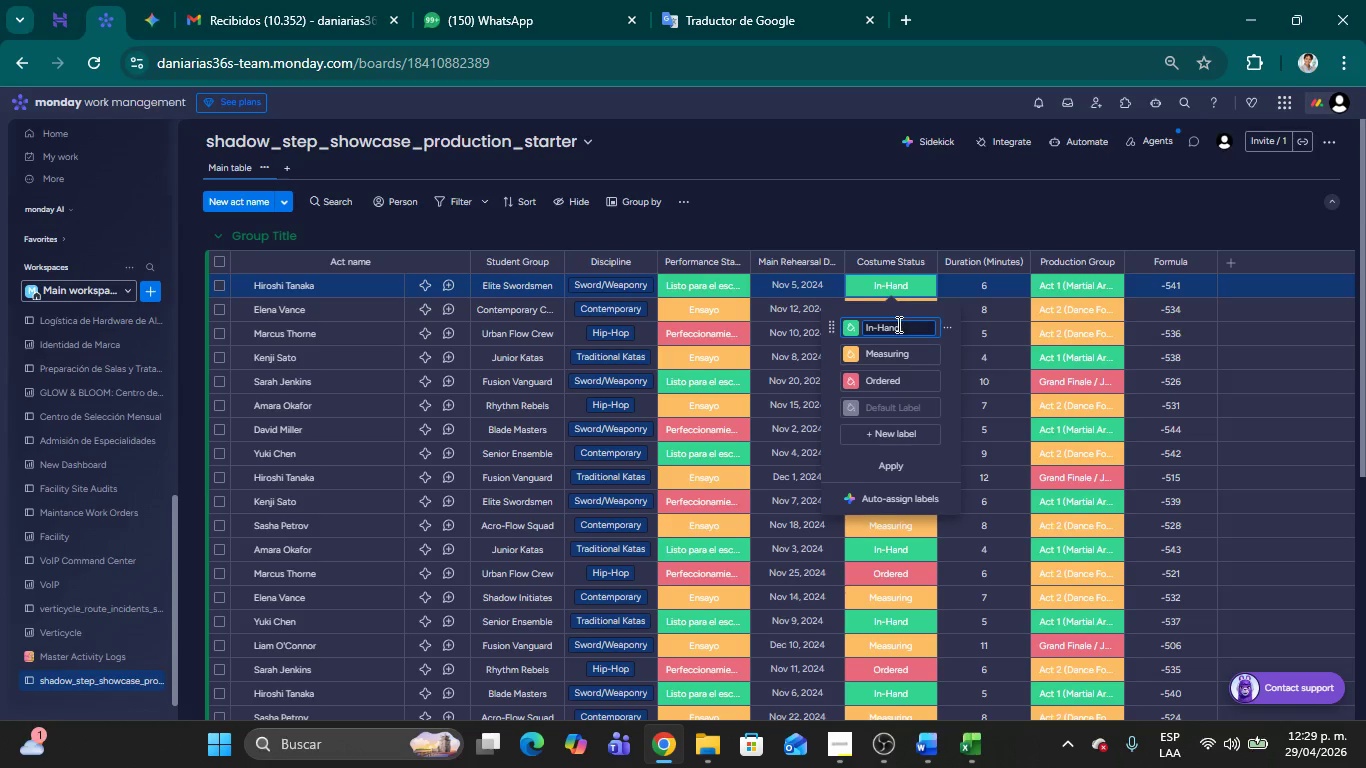 
left_click_drag(start_coordinate=[901, 326], to_coordinate=[862, 328])
 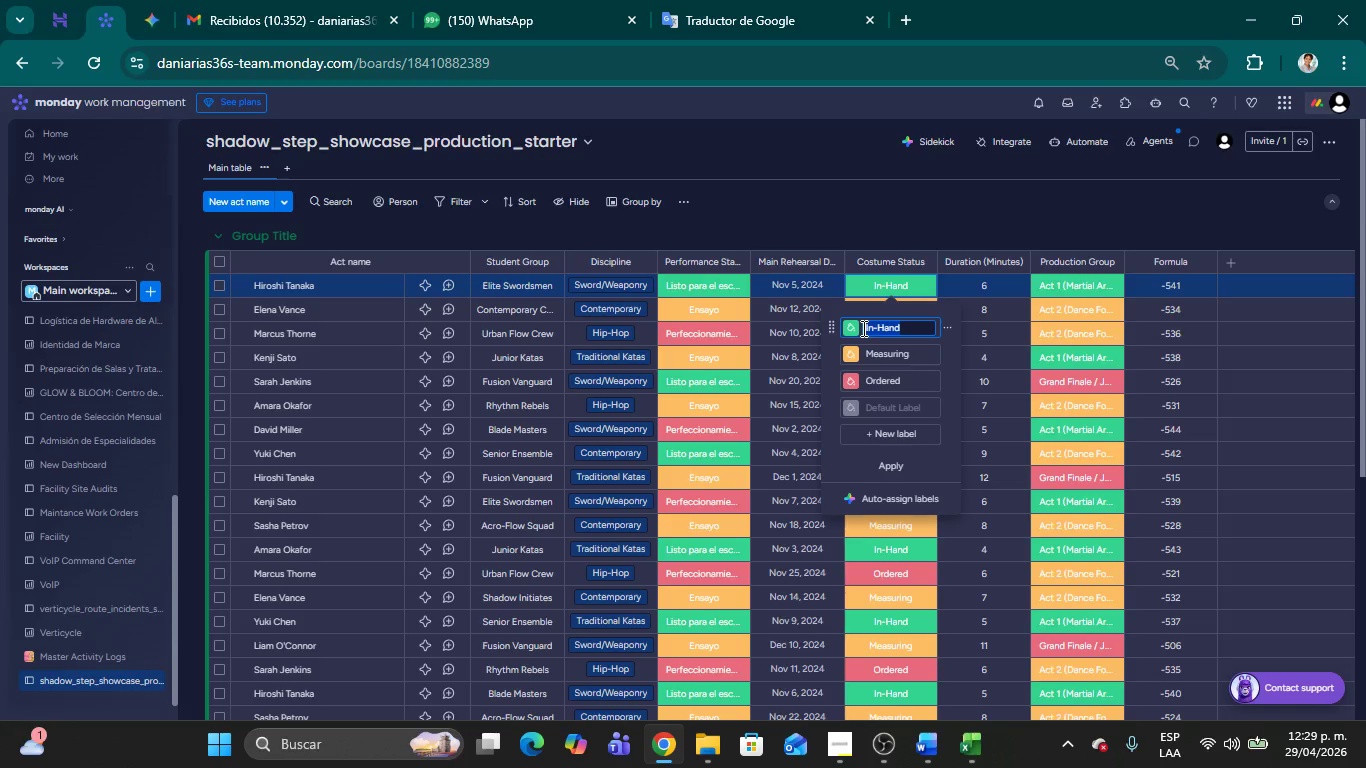 
type(En mano)
 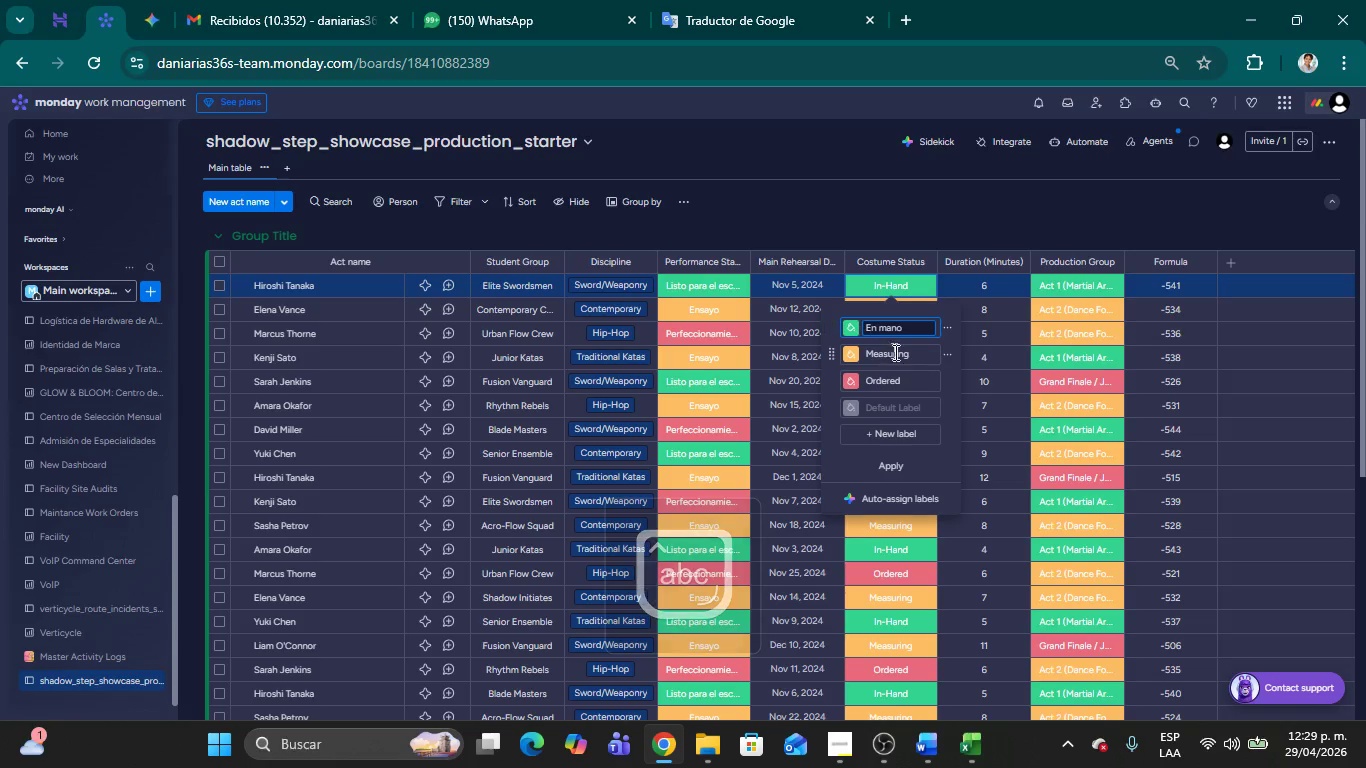 
left_click([910, 356])
 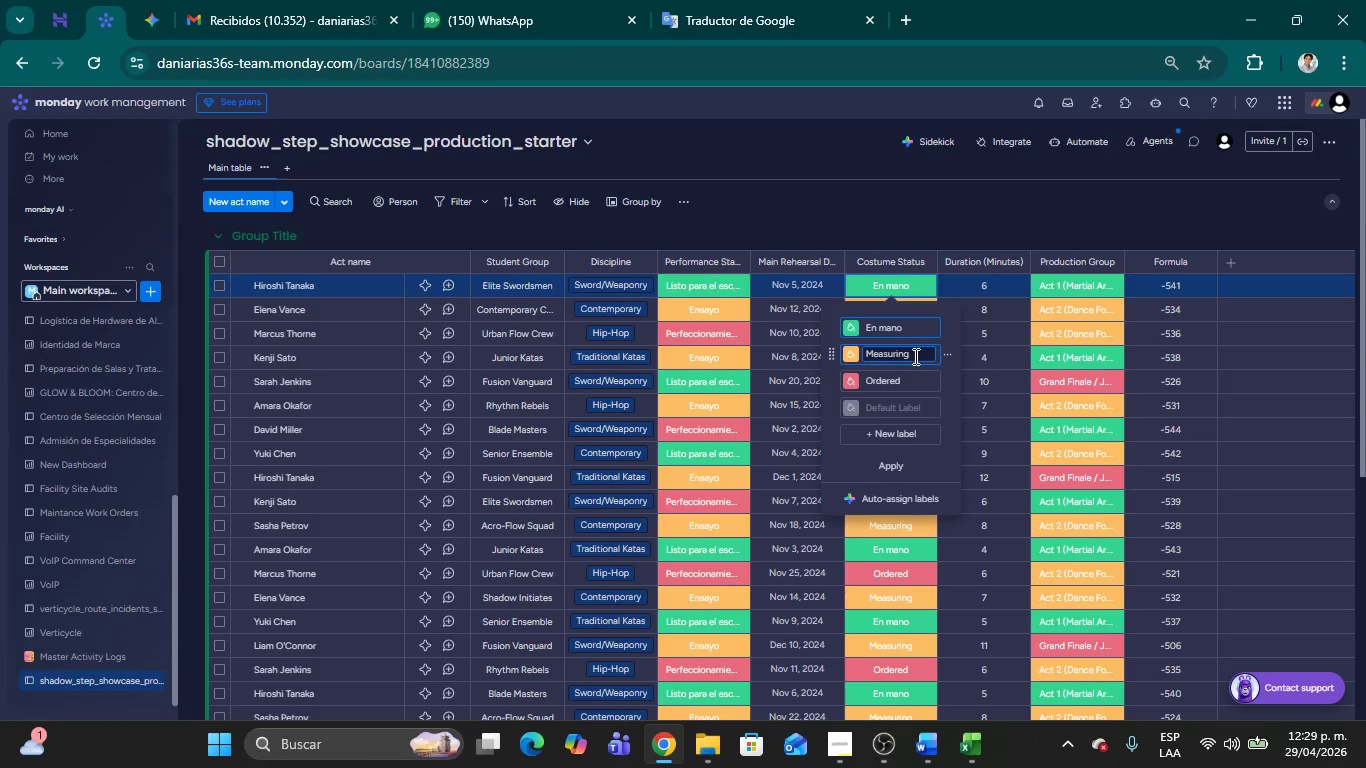 
key(Backspace)
key(Backspace)
key(Backspace)
key(Backspace)
key(Backspace)
key(Backspace)
key(Backspace)
key(Backspace)
type(ei)
key(Backspace)
type(dido)
key(Backspace)
key(Backspace)
key(Backspace)
type(ici;on)
 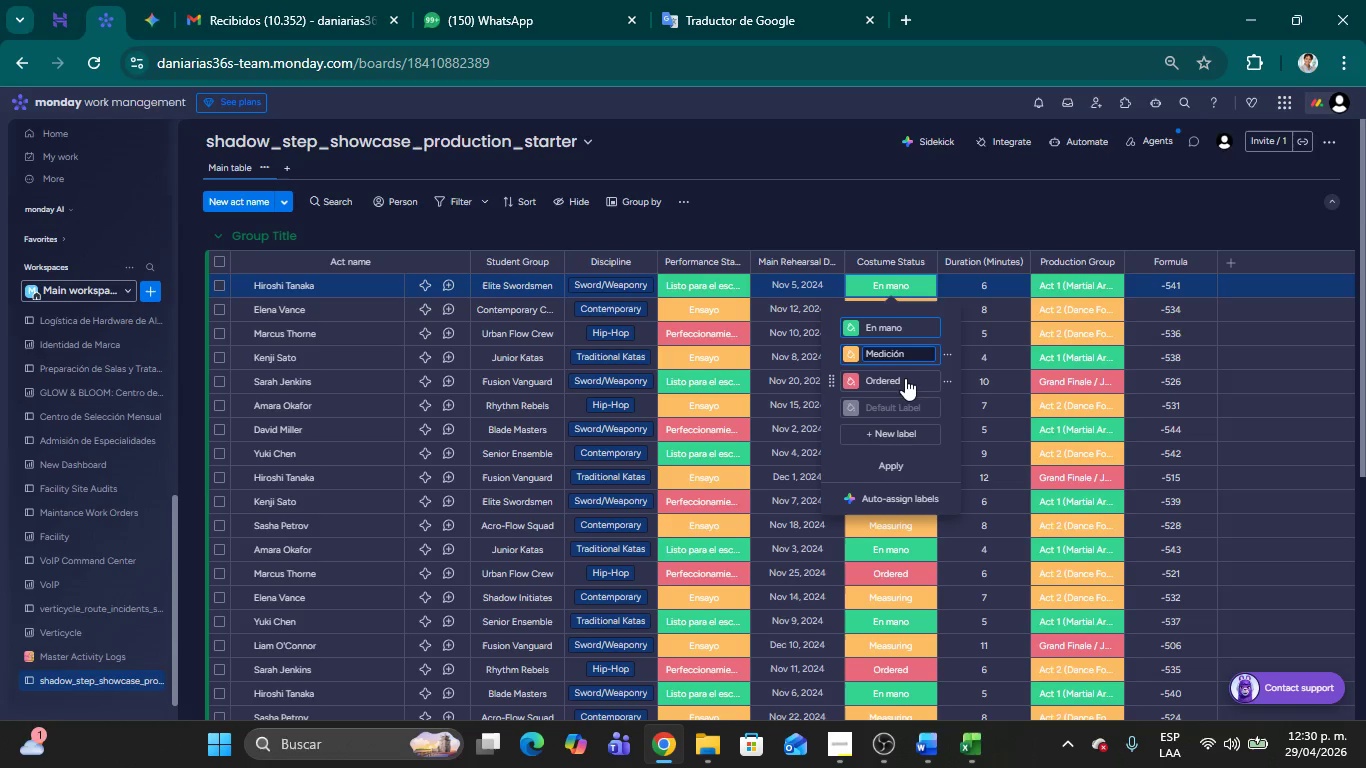 
left_click([899, 378])
 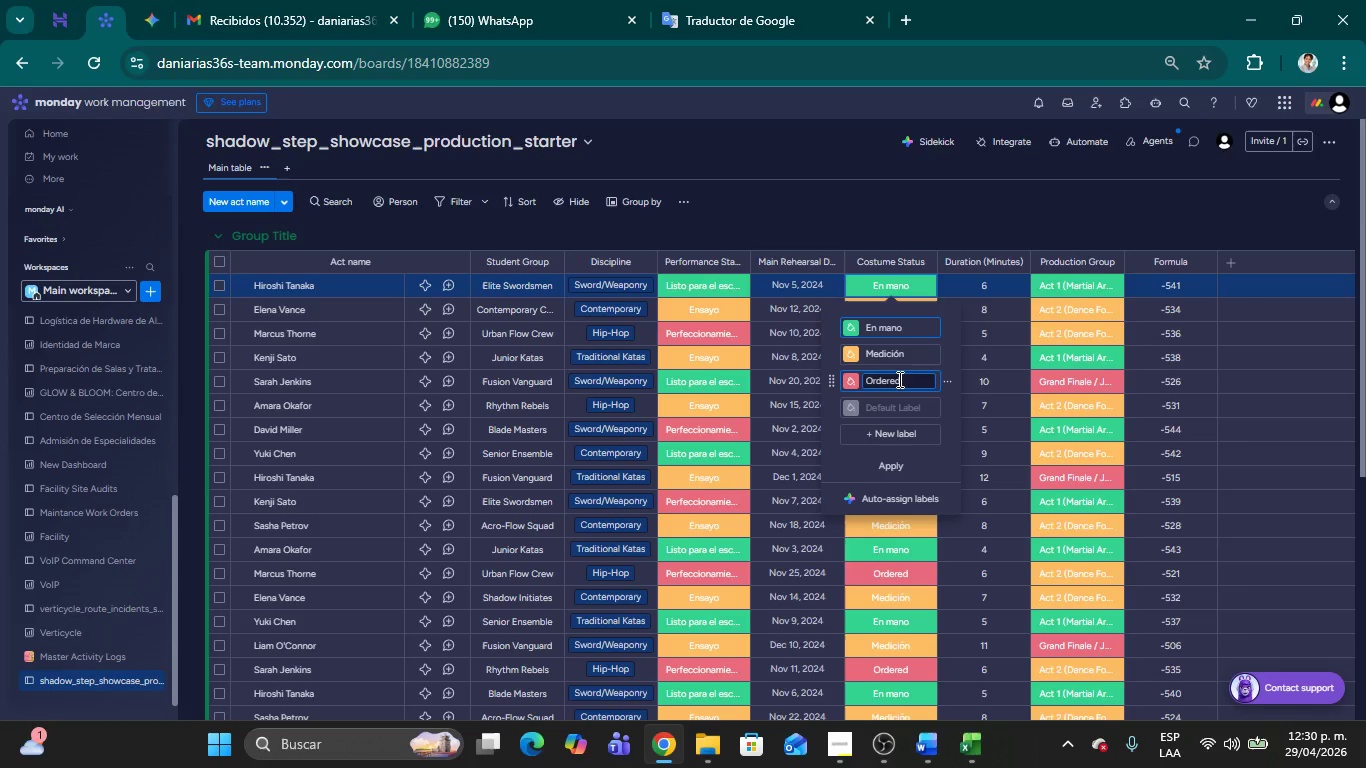 
wait(5.25)
 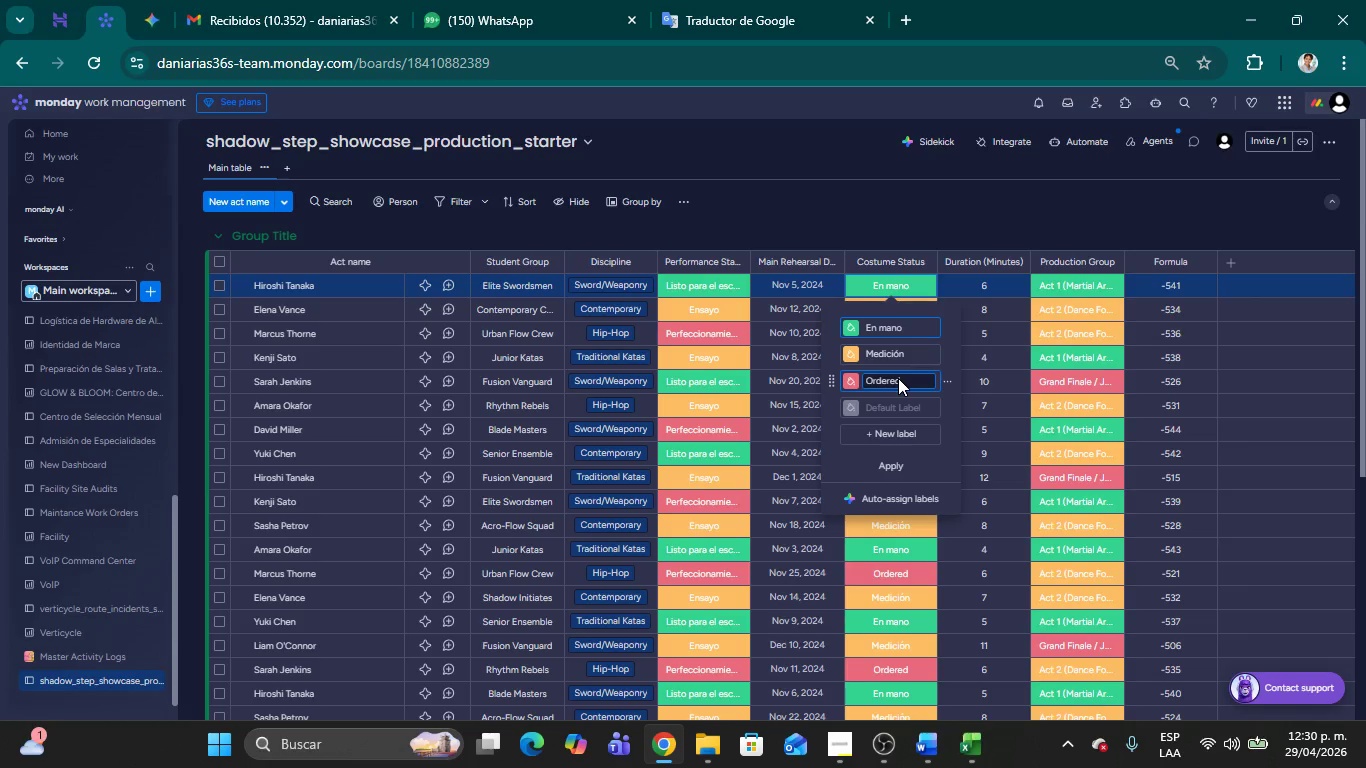 
key(Backspace)
key(Backspace)
key(Backspace)
key(Backspace)
key(Backspace)
key(Backspace)
key(Backspace)
key(Backspace)
type(Pedido)
 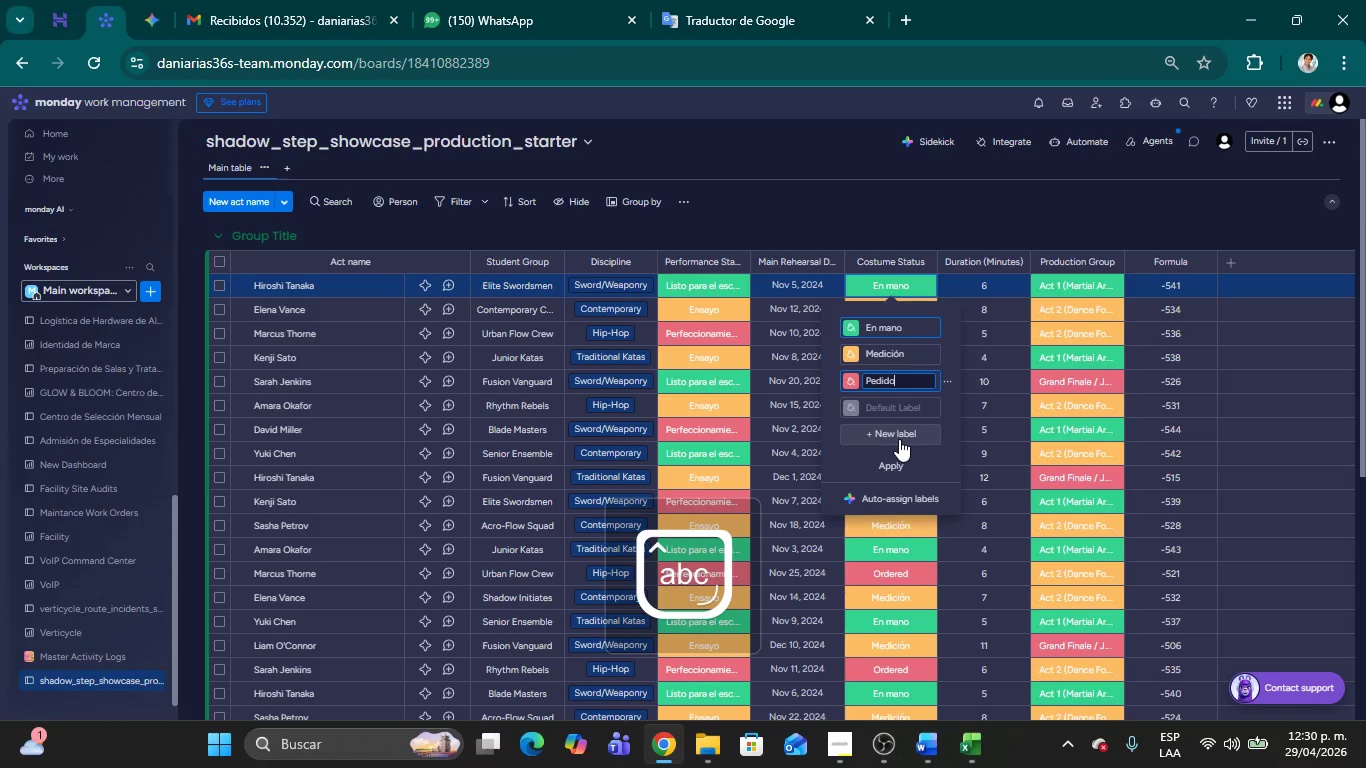 
left_click([891, 460])
 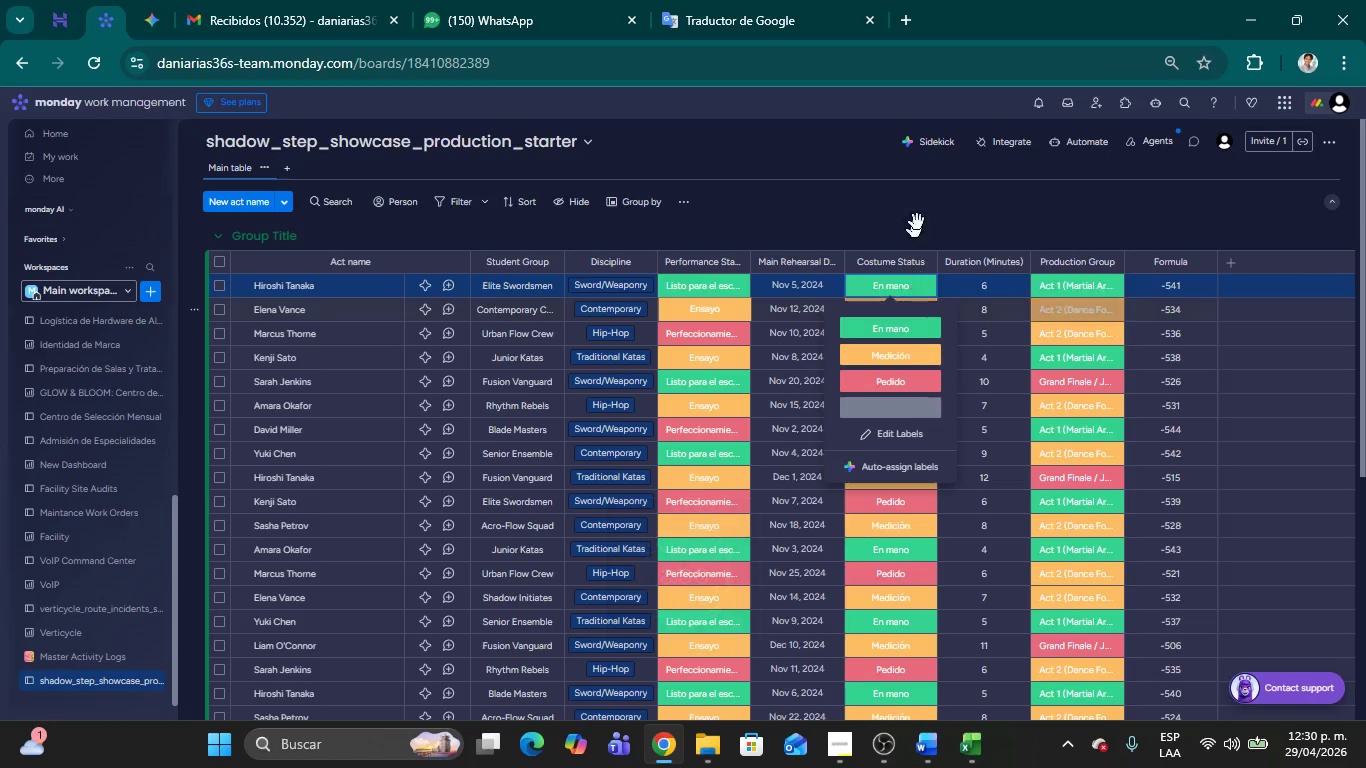 
left_click([930, 187])
 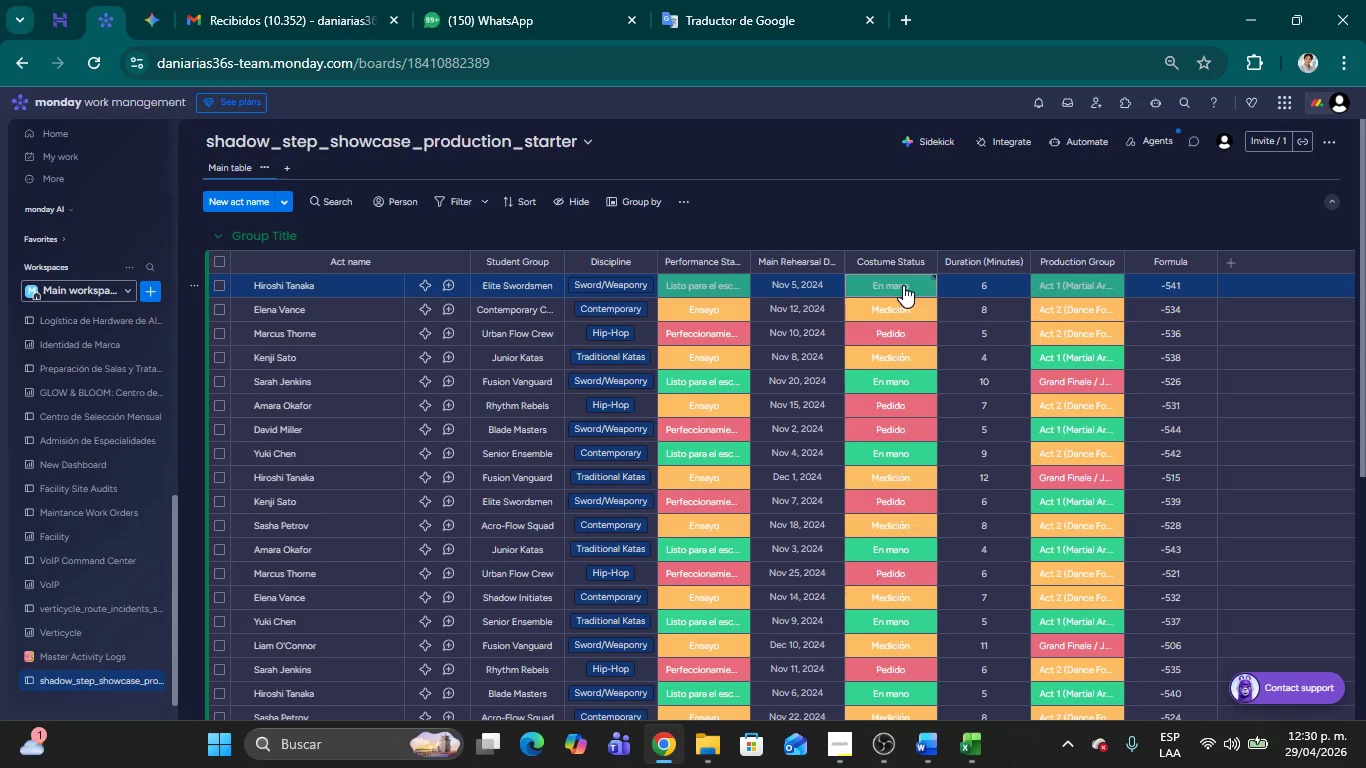 
wait(33.08)
 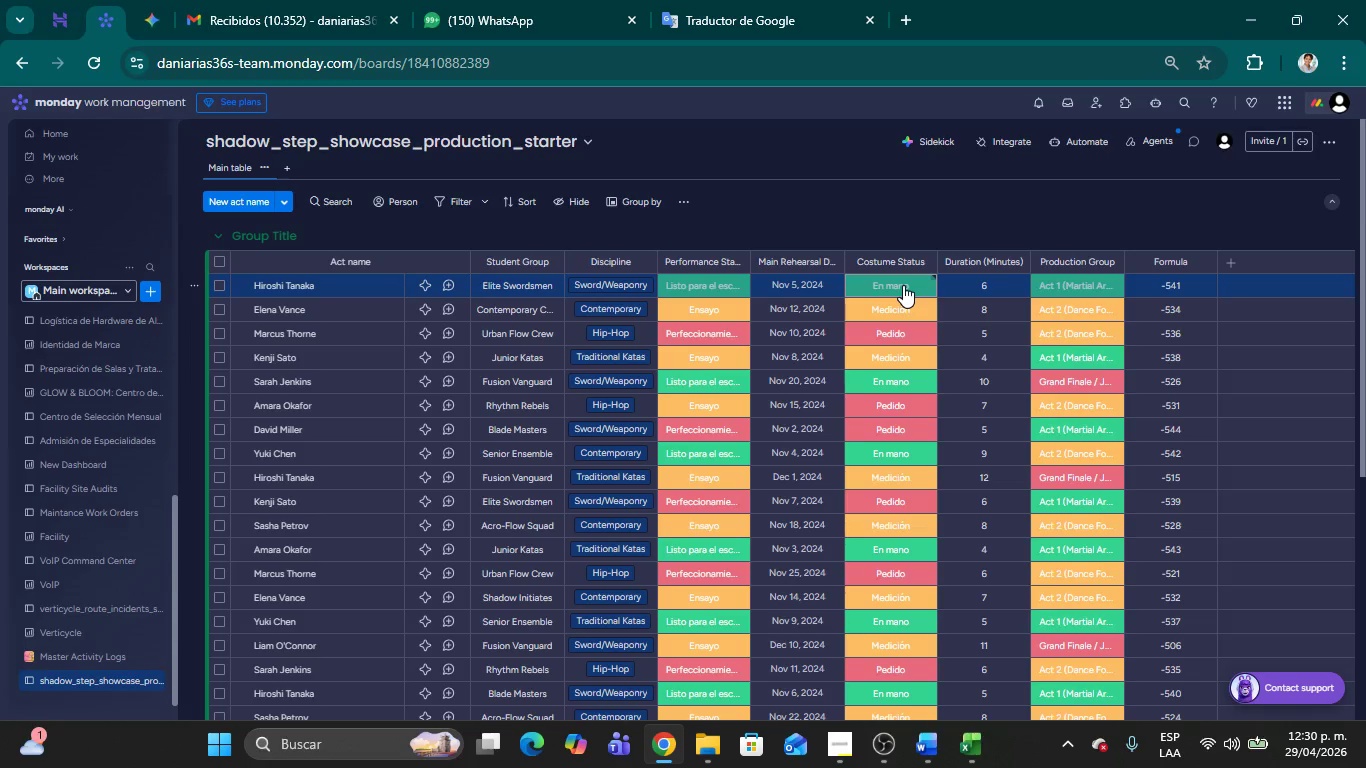 
left_click([868, 210])
 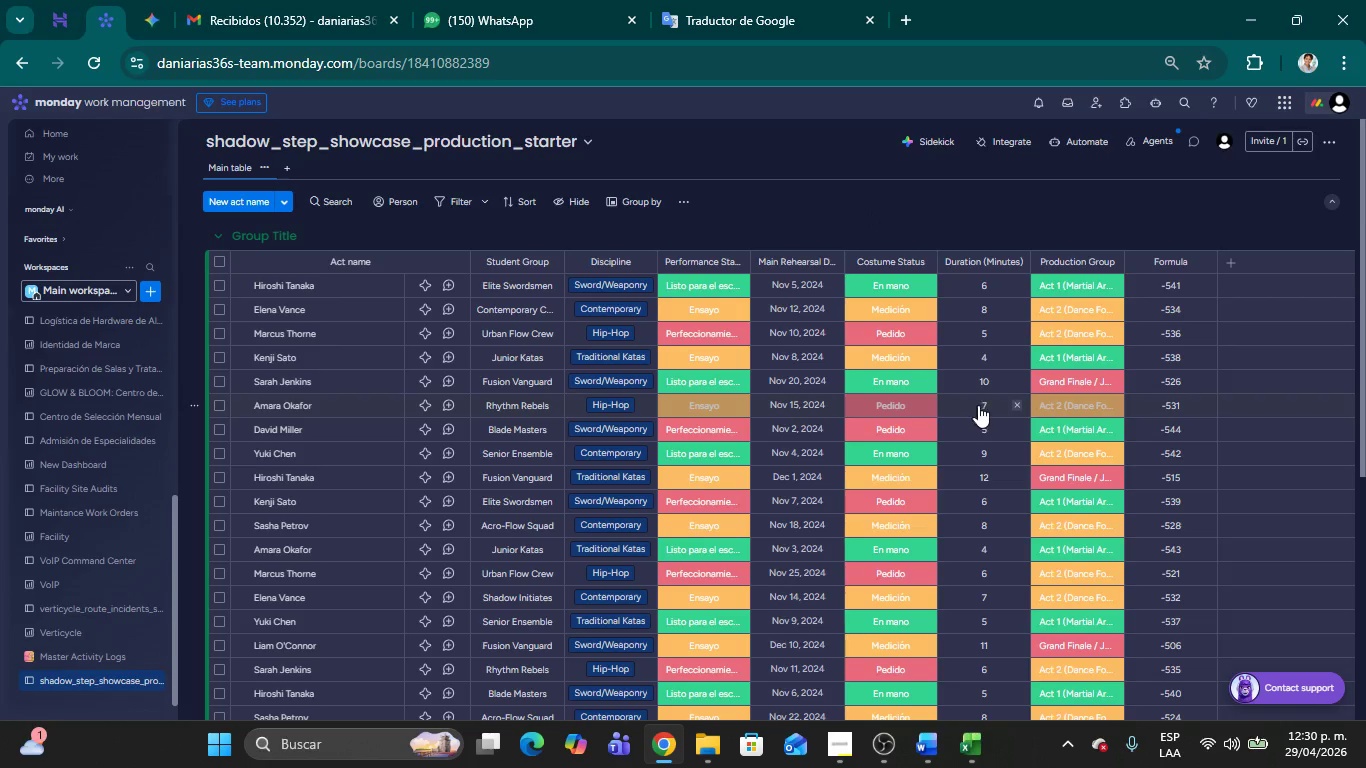 
scroll: coordinate [953, 415], scroll_direction: down, amount: 6.0
 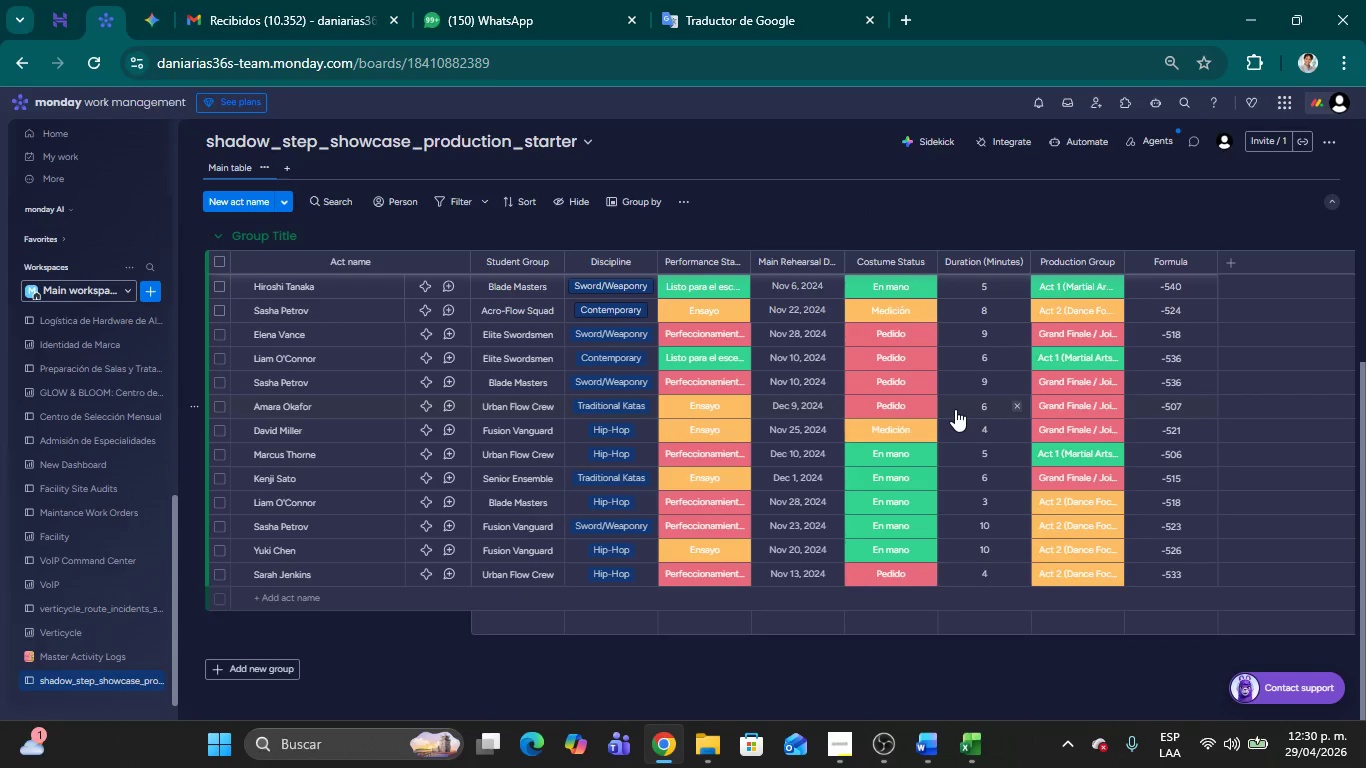 
scroll: coordinate [961, 395], scroll_direction: up, amount: 16.0
 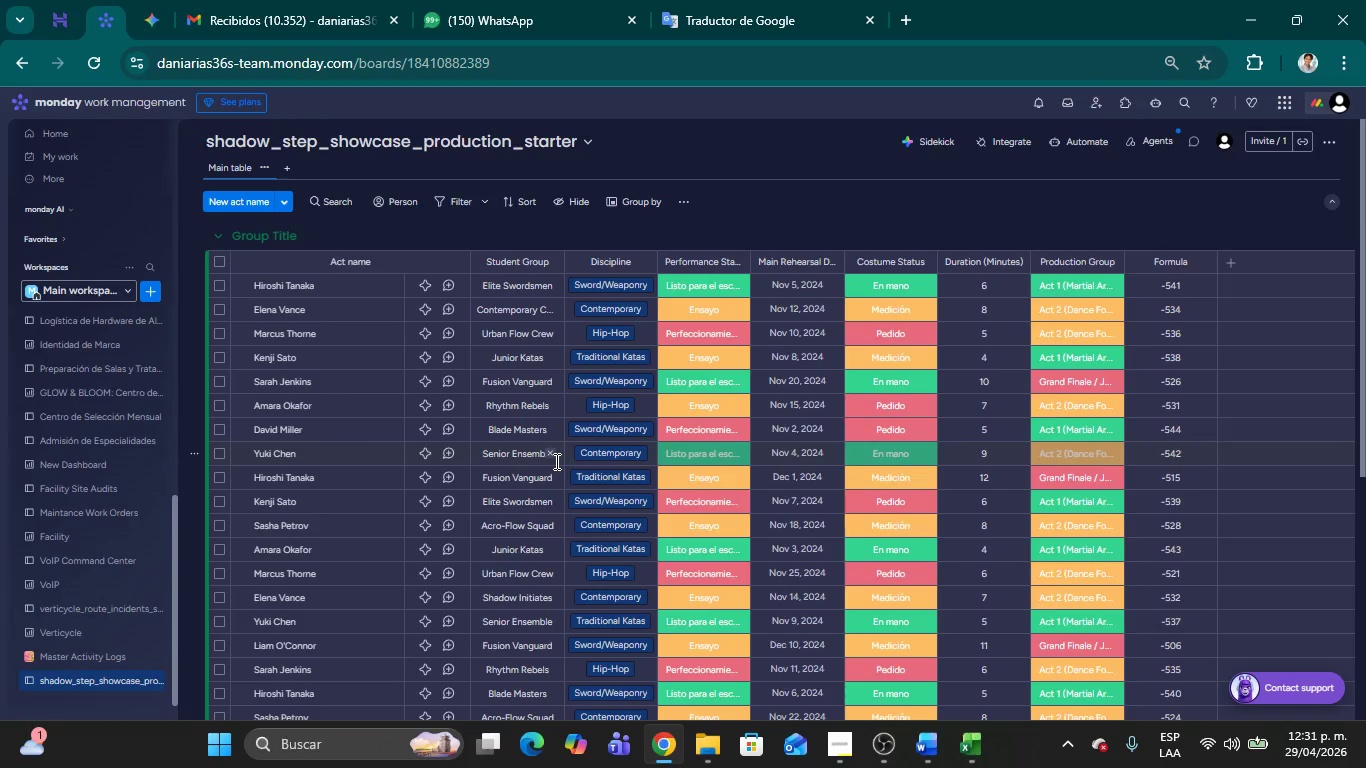 
wait(9.87)
 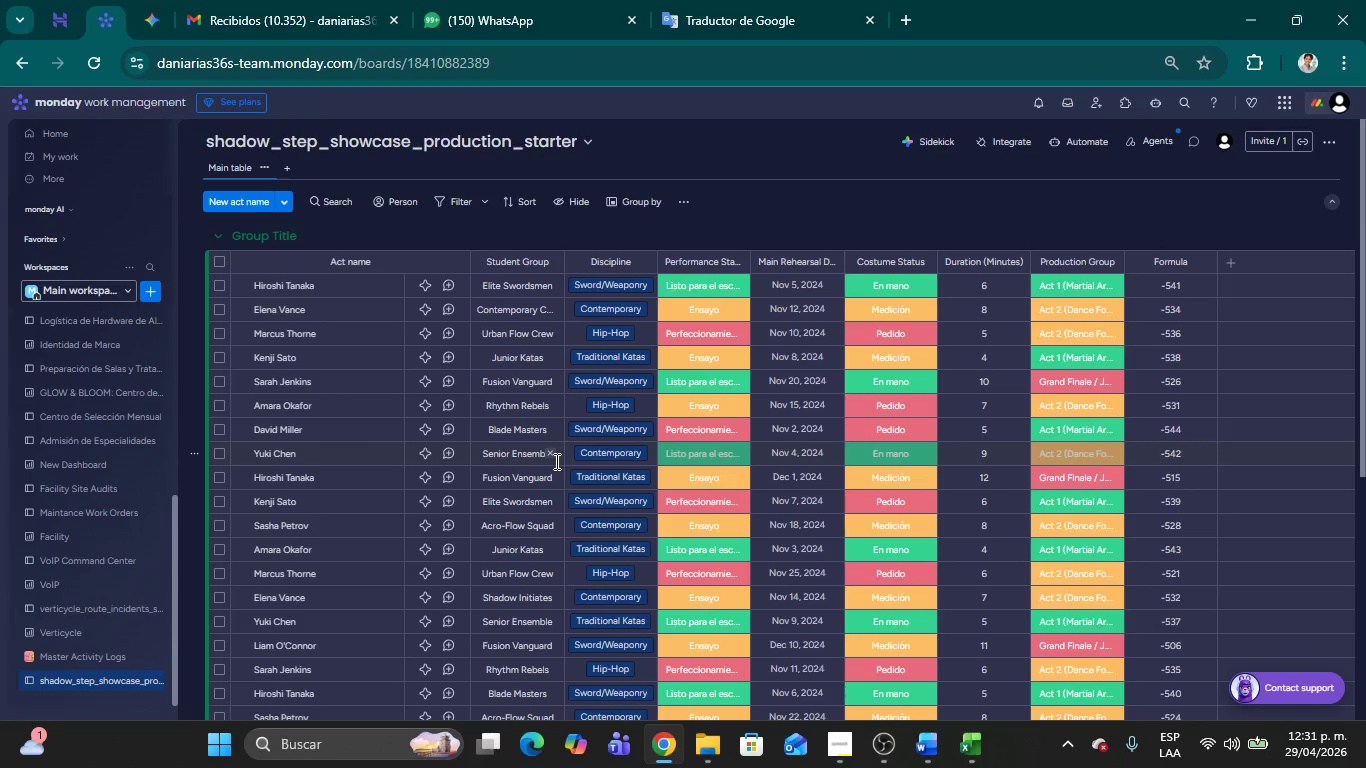 
left_click([695, 327])
 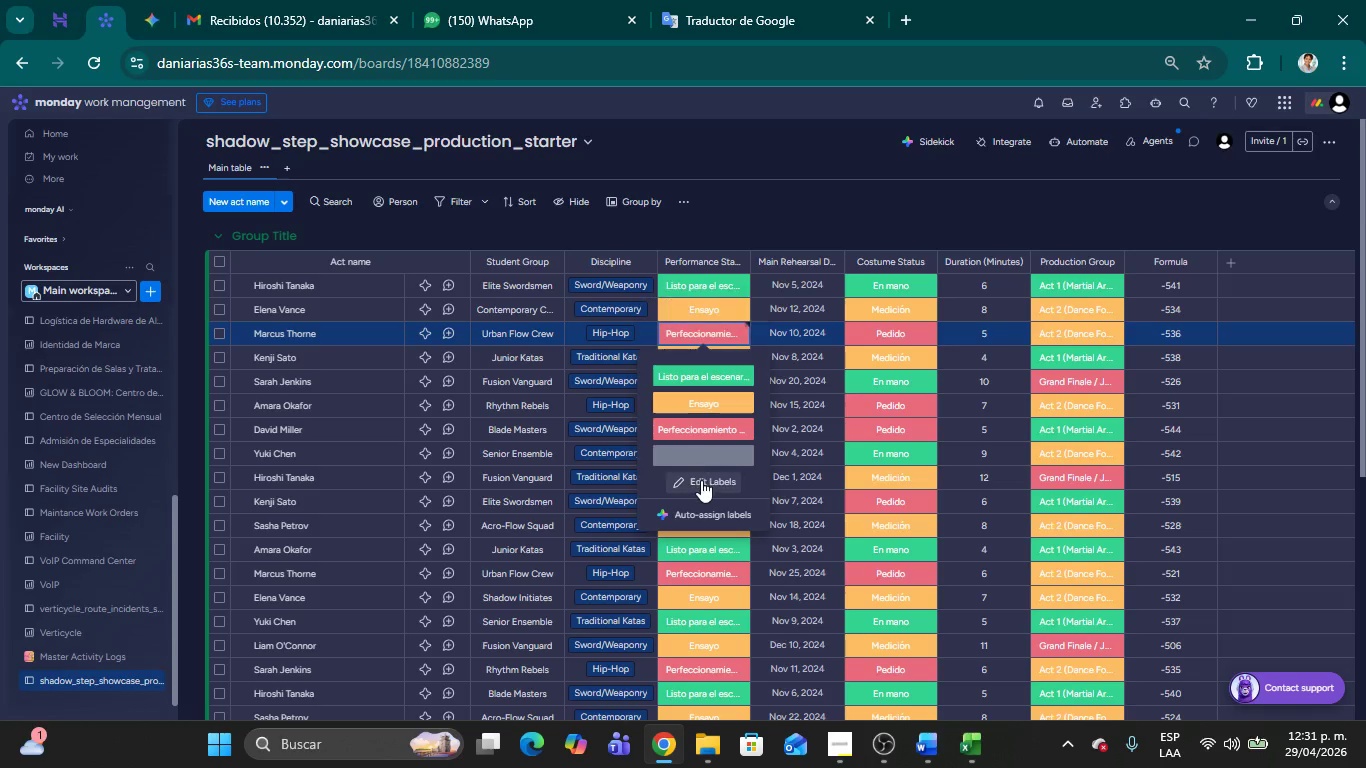 
left_click([701, 478])
 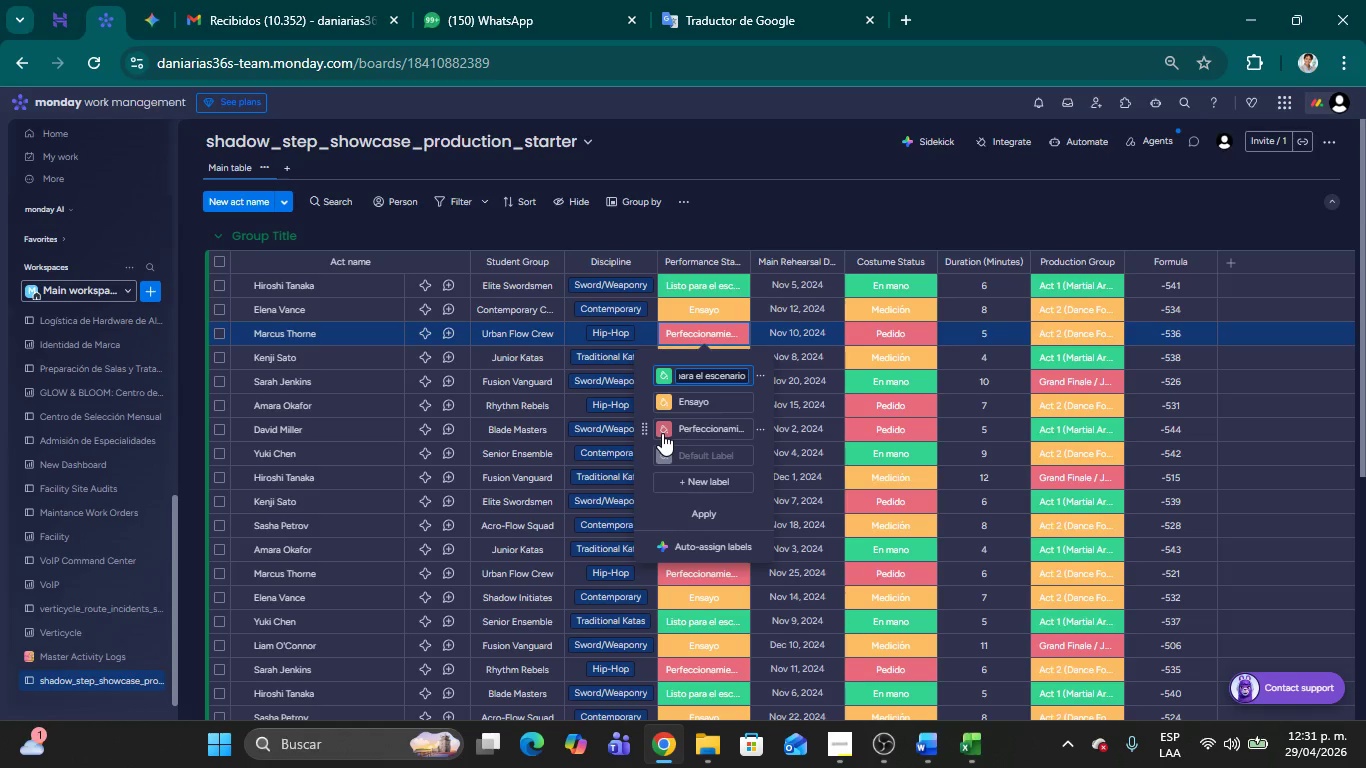 
left_click([662, 429])
 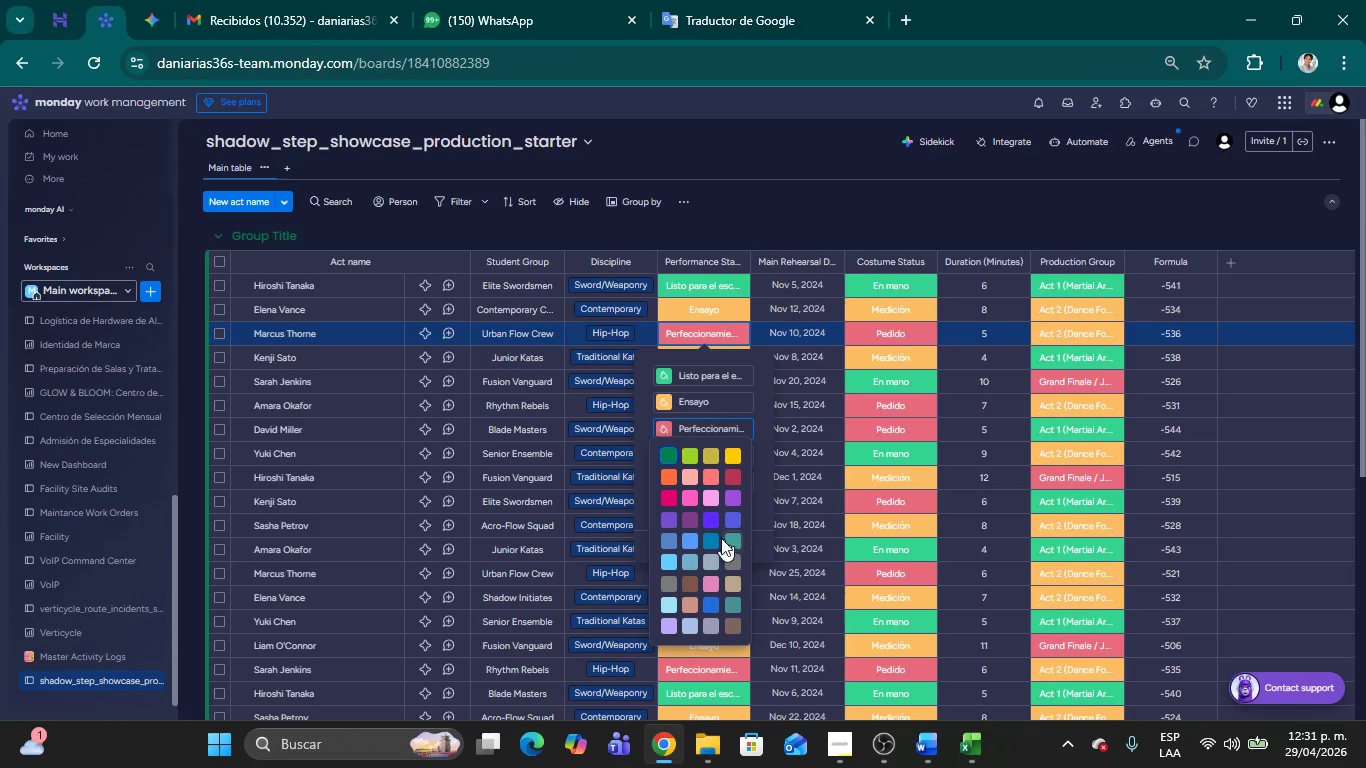 
left_click([714, 534])
 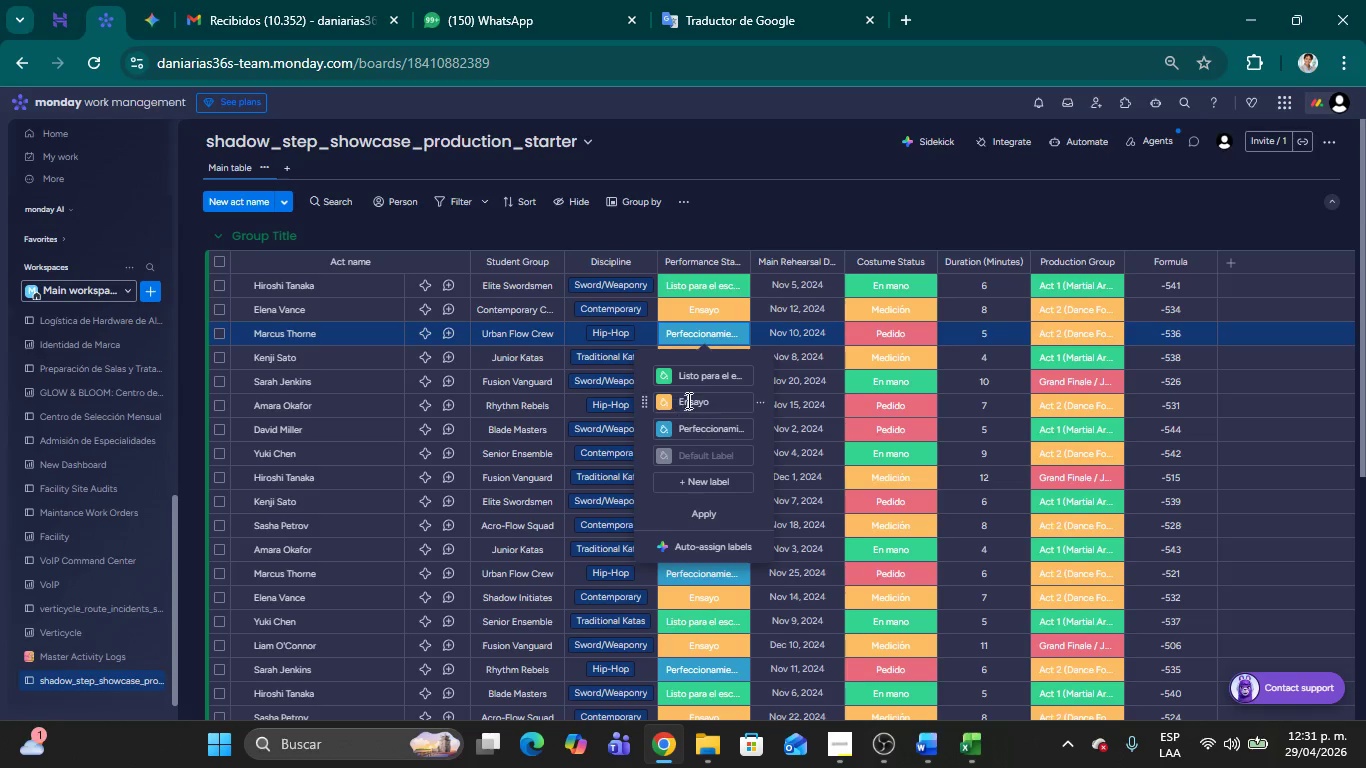 
left_click([664, 404])
 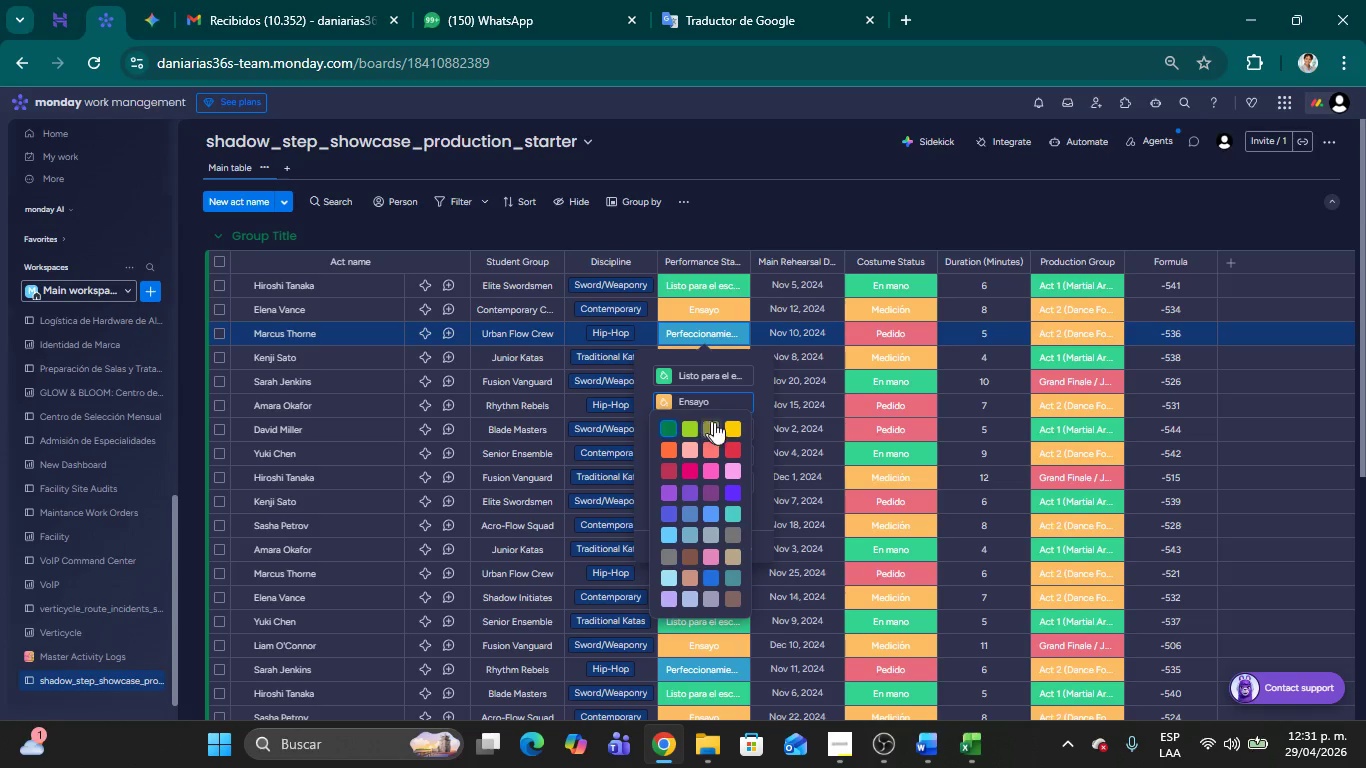 
left_click([730, 425])
 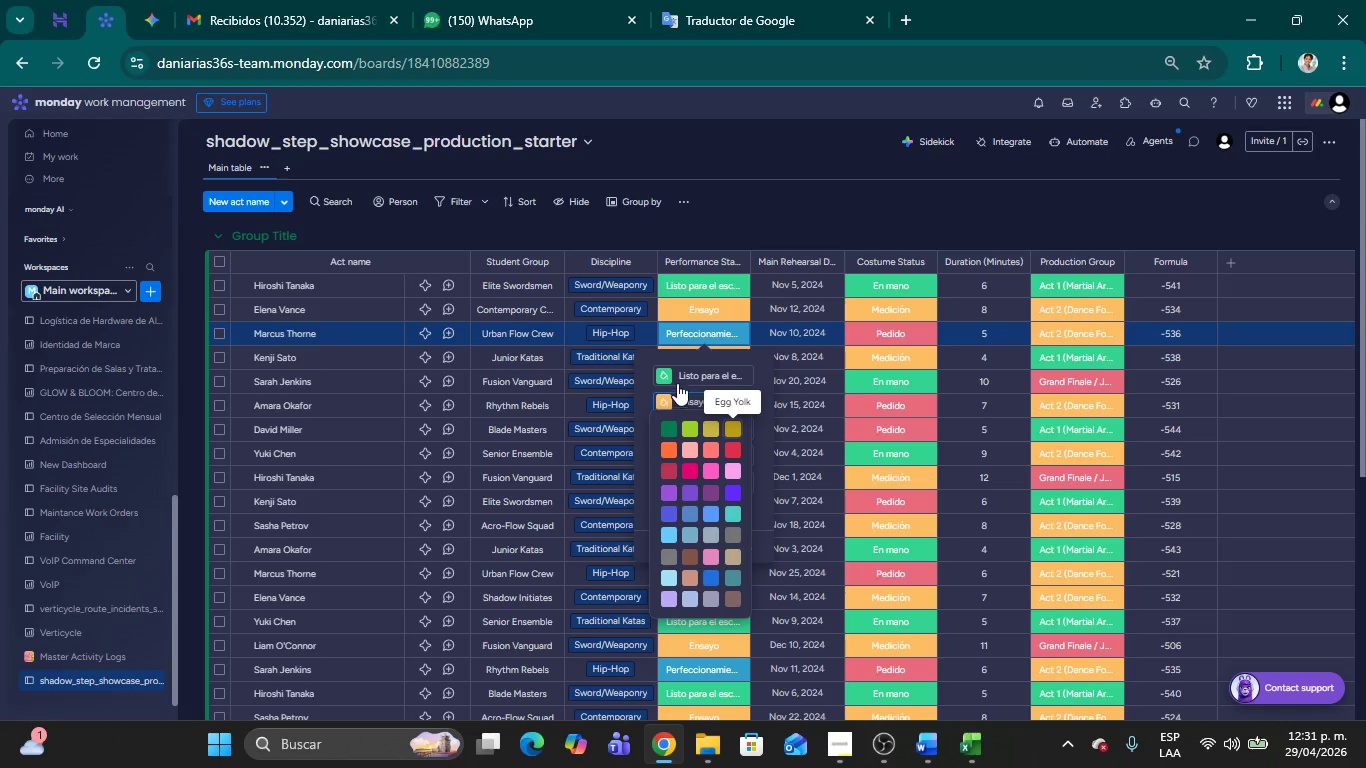 
mouse_move([696, 371])
 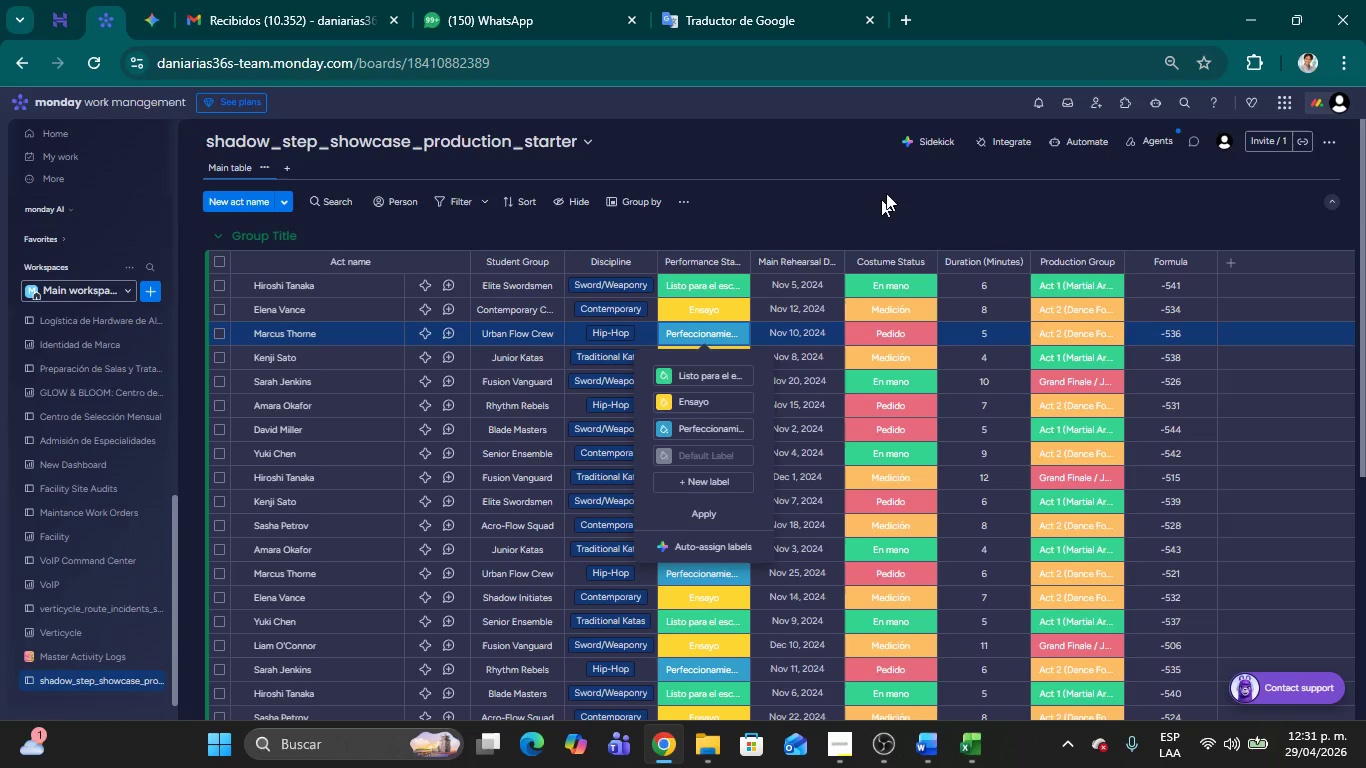 
left_click([888, 187])
 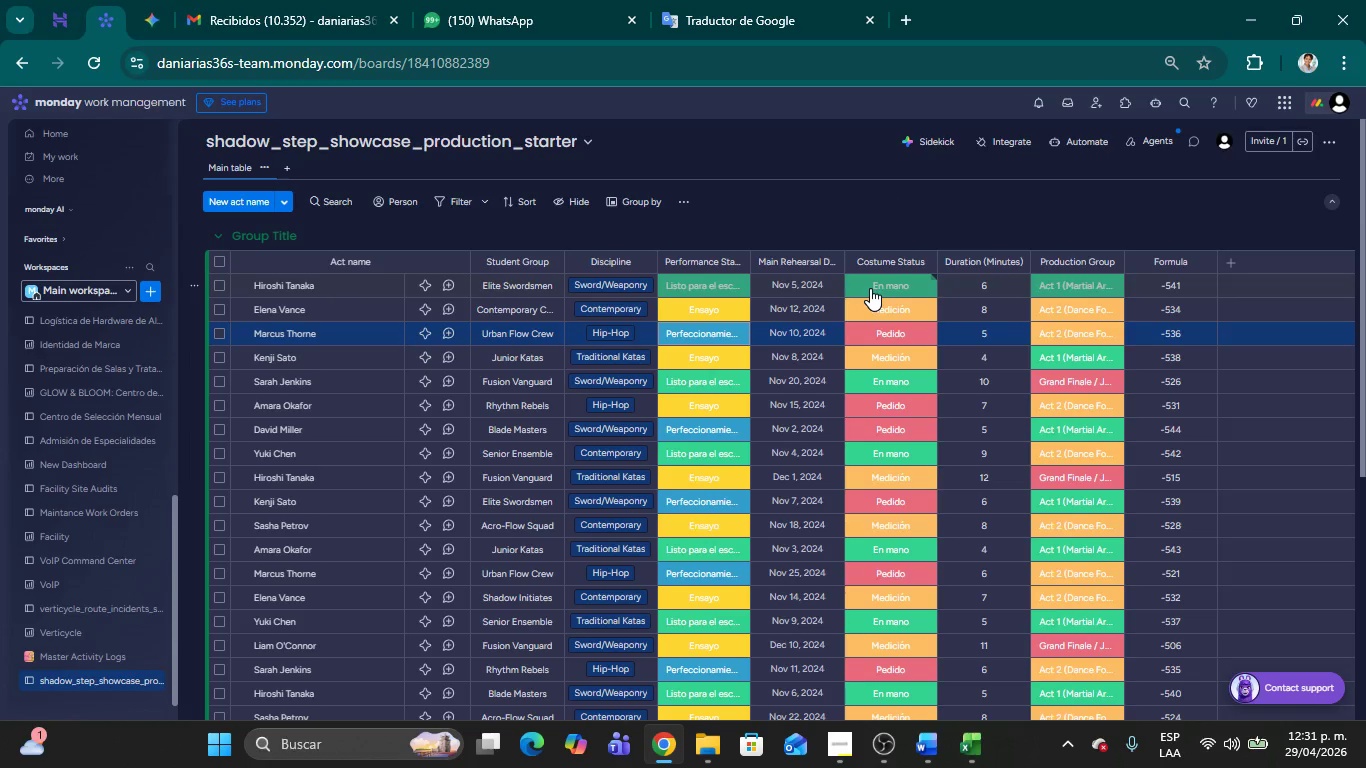 
wait(6.36)
 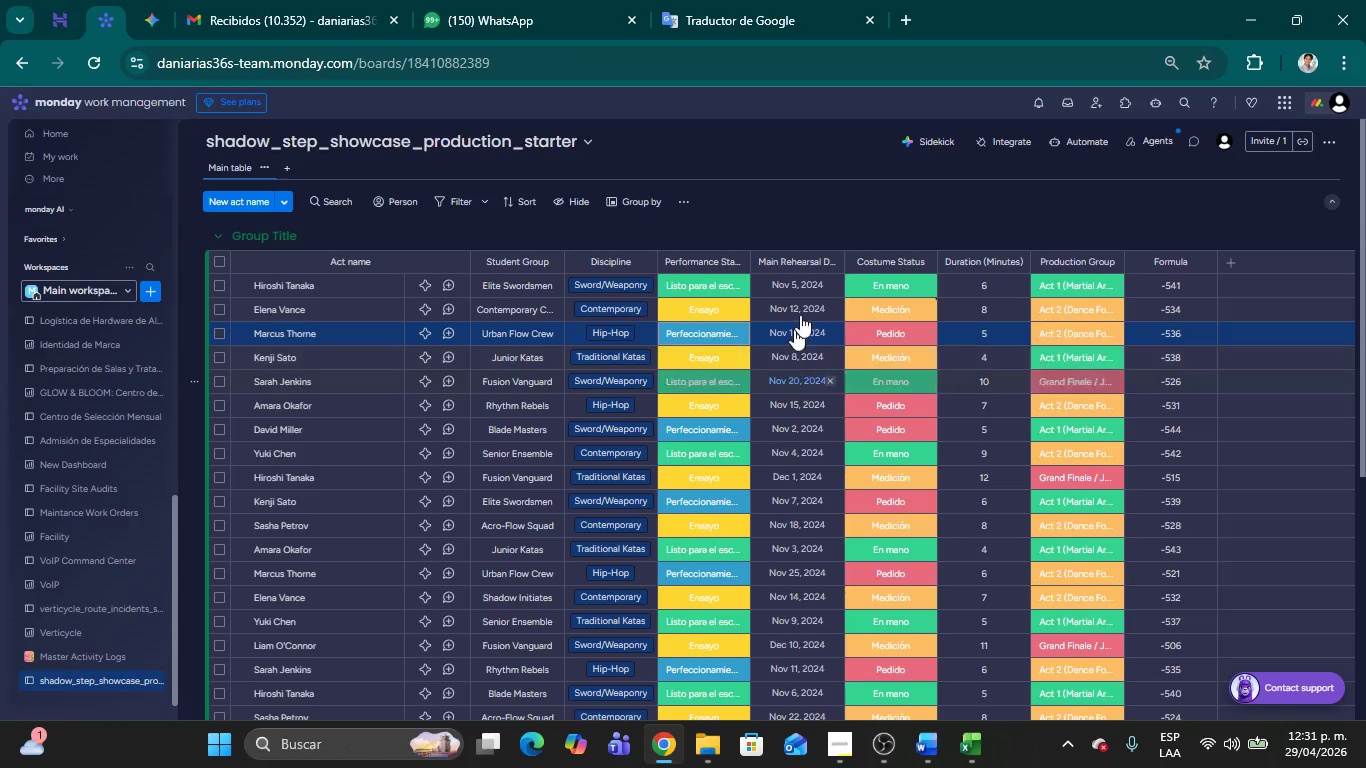 
left_click([870, 288])
 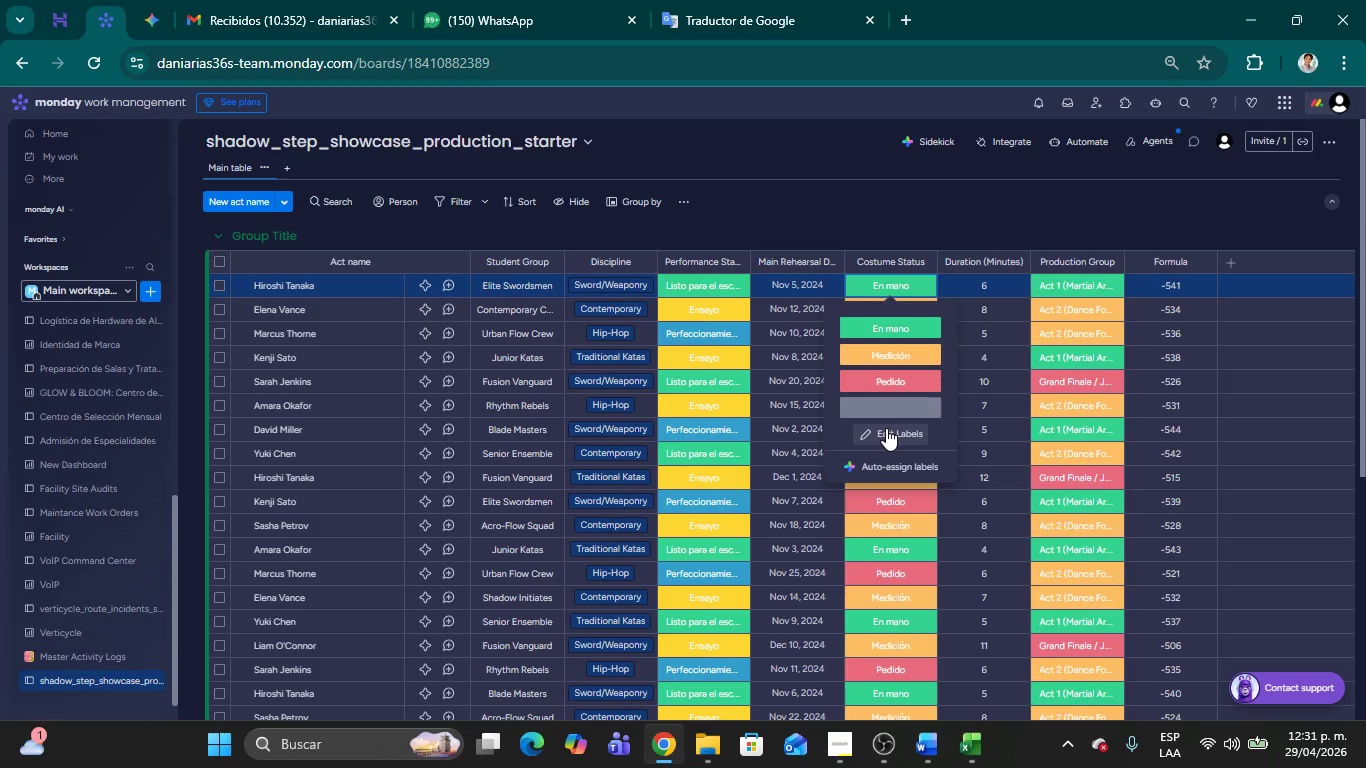 
wait(5.41)
 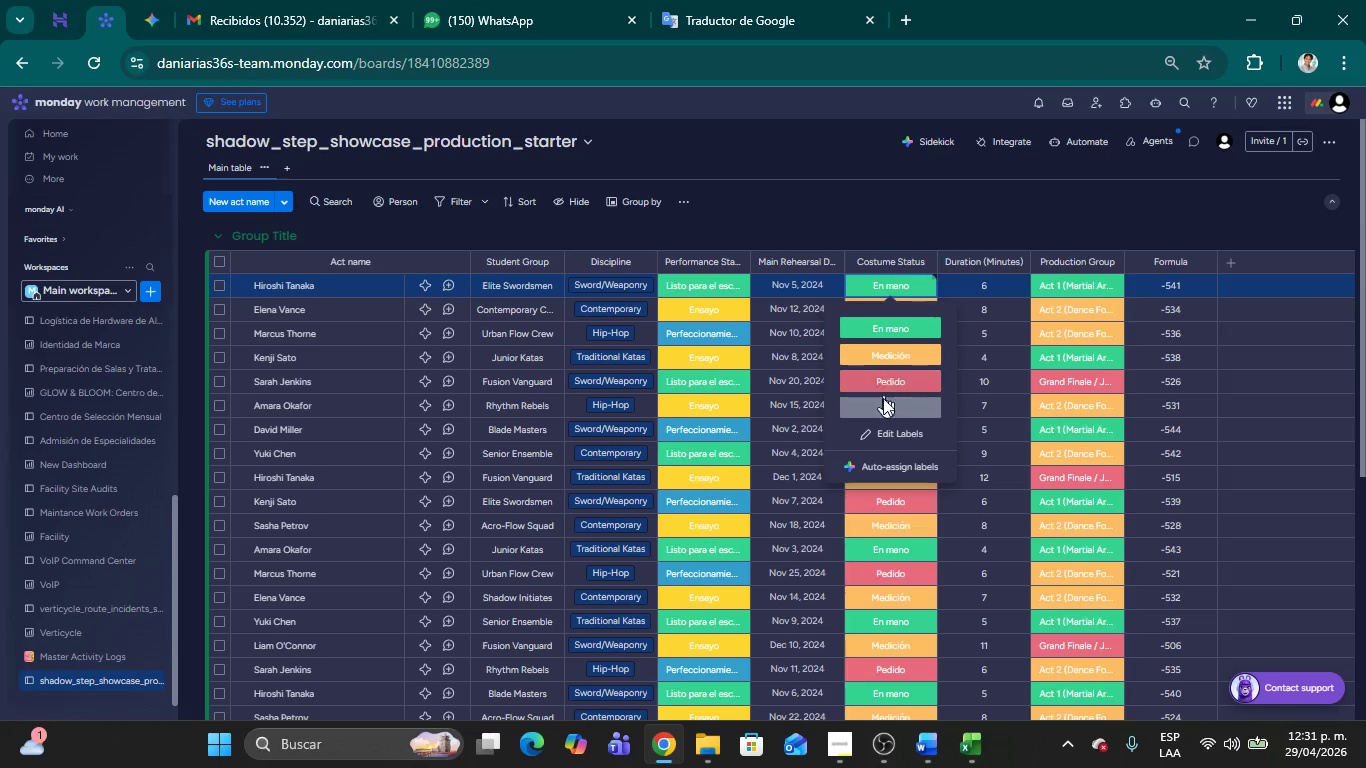 
left_click([886, 429])
 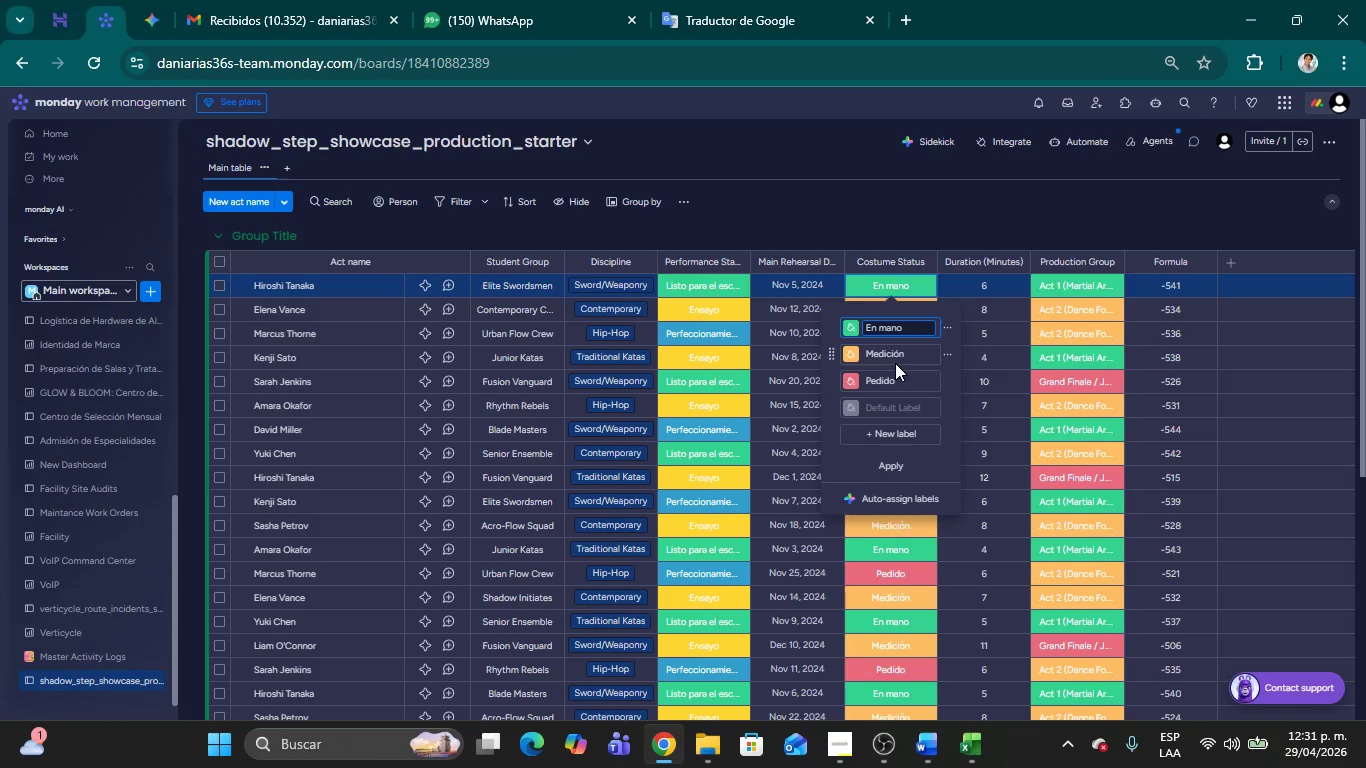 
wait(5.88)
 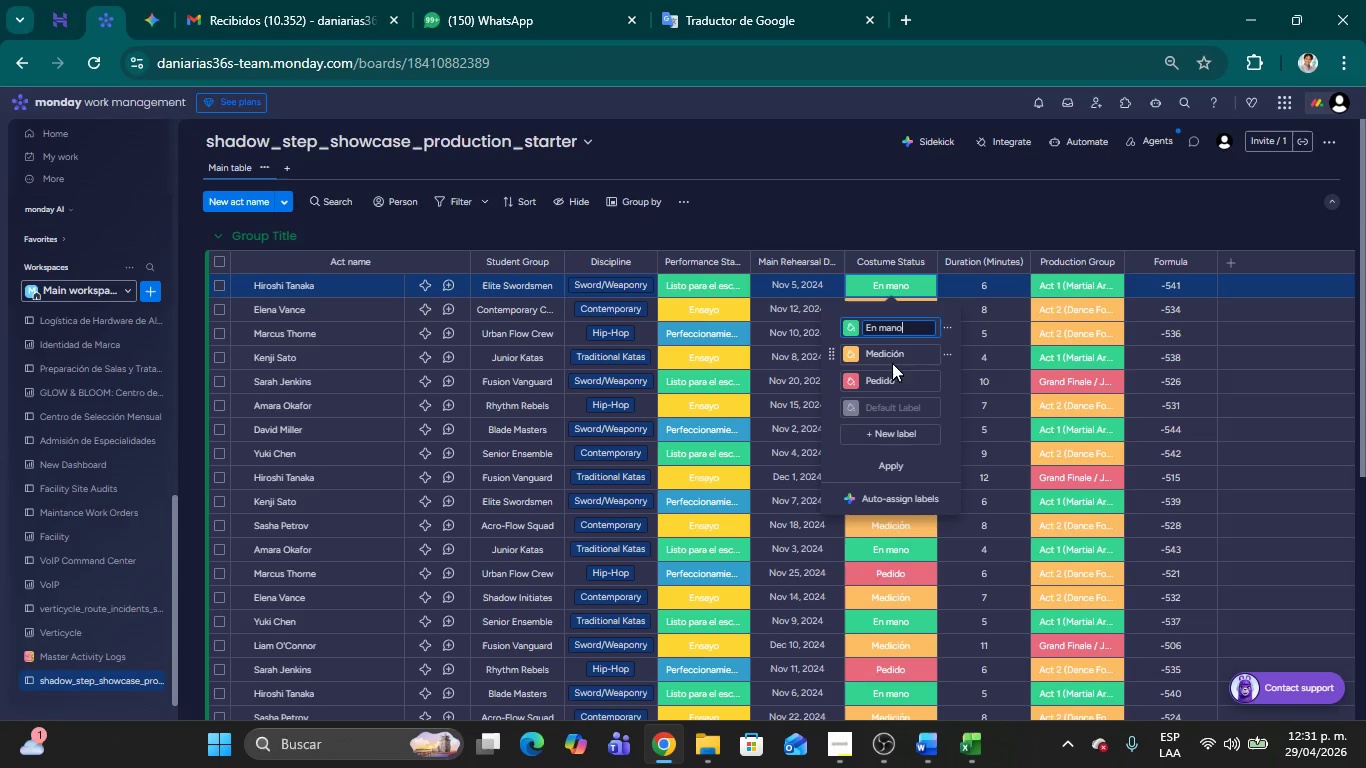 
left_click([850, 384])
 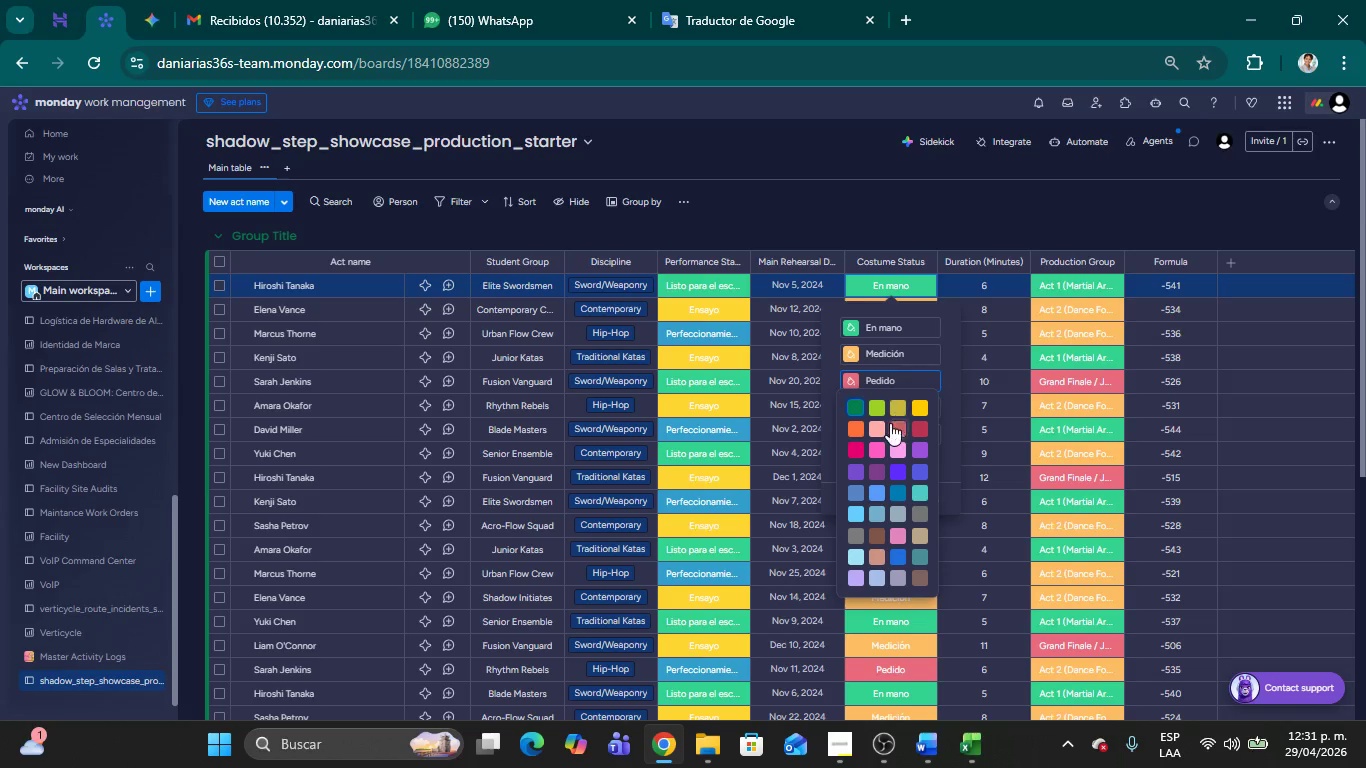 
left_click([876, 425])
 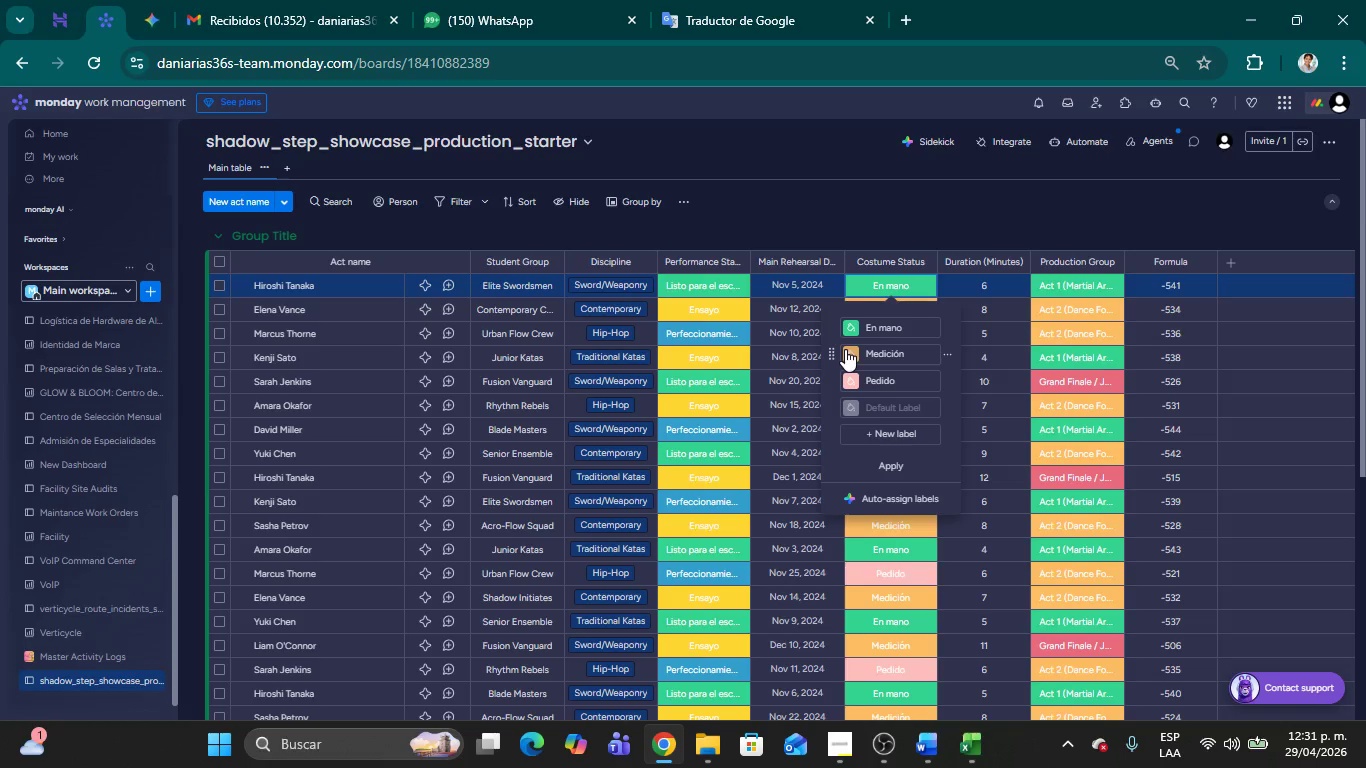 
left_click([850, 332])
 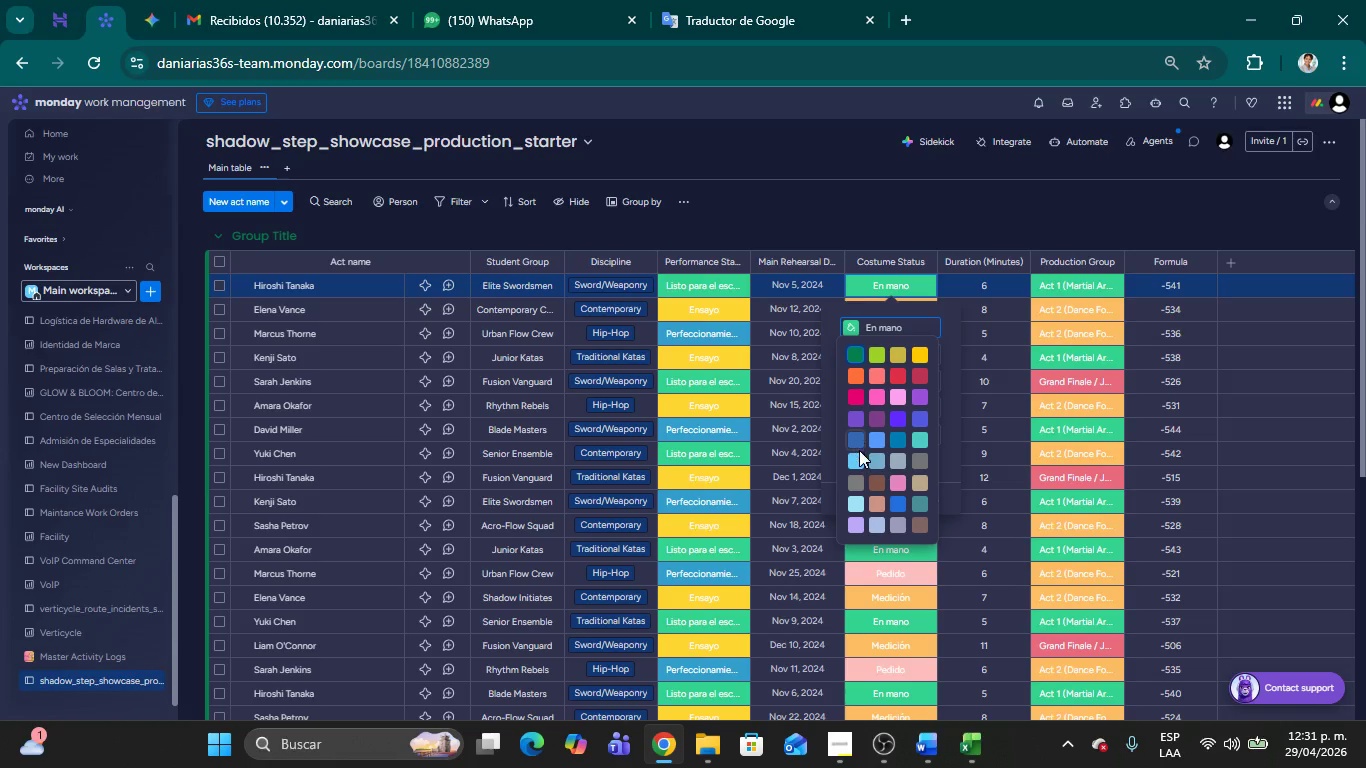 
left_click([856, 457])
 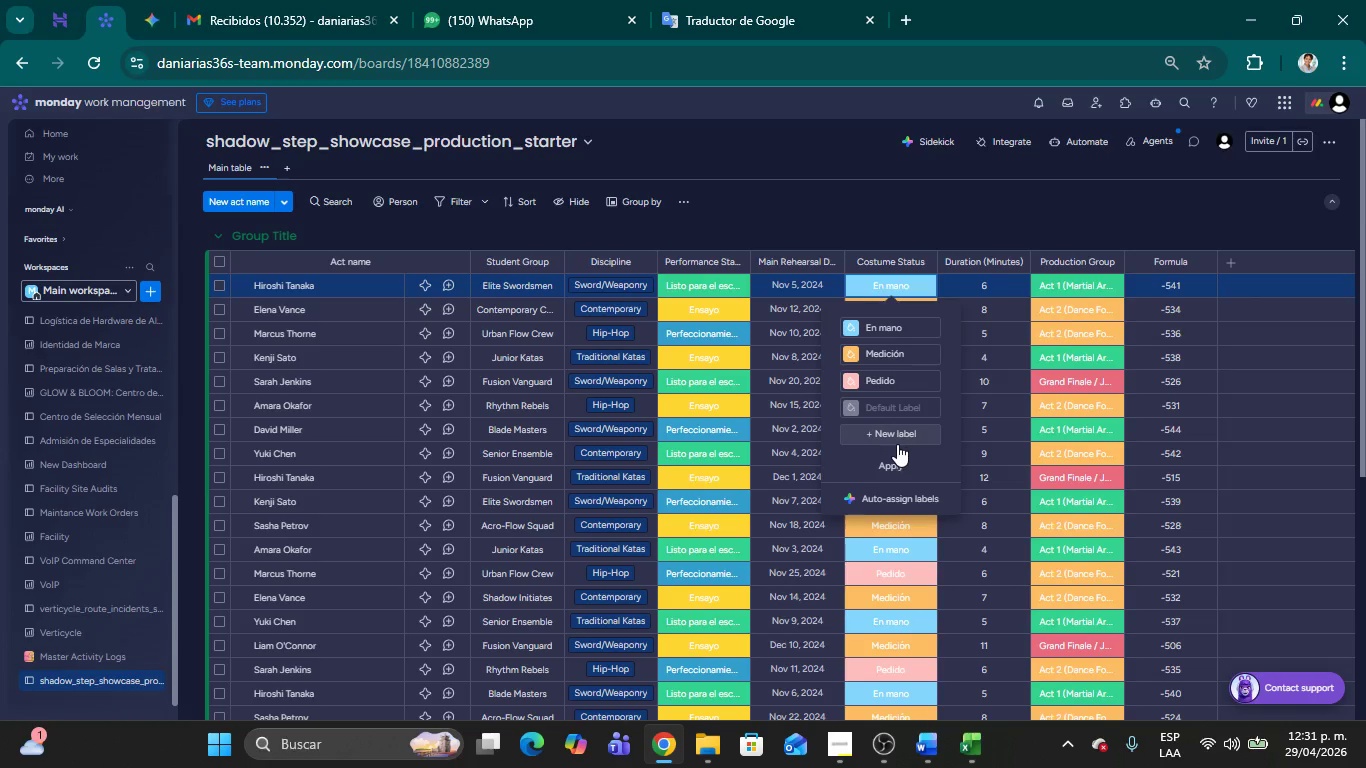 
left_click([895, 464])
 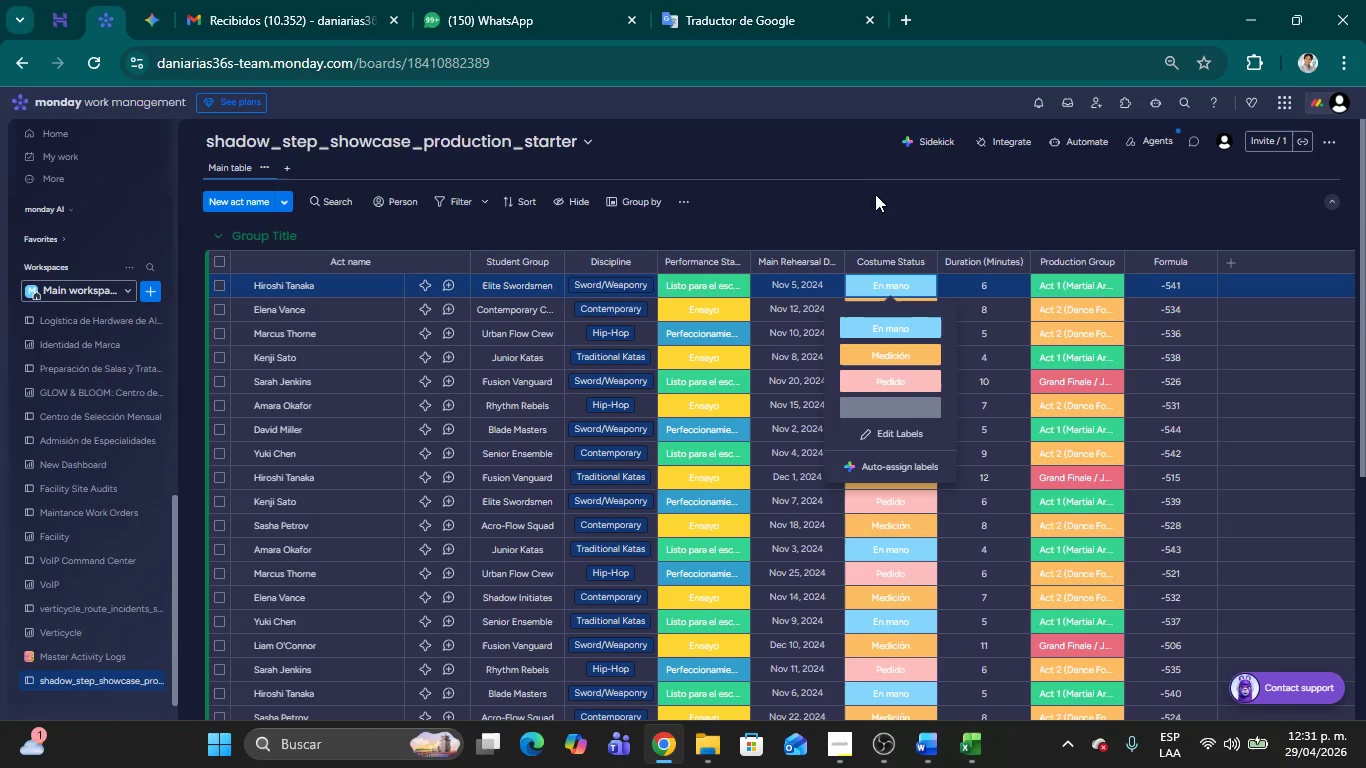 
left_click([871, 198])
 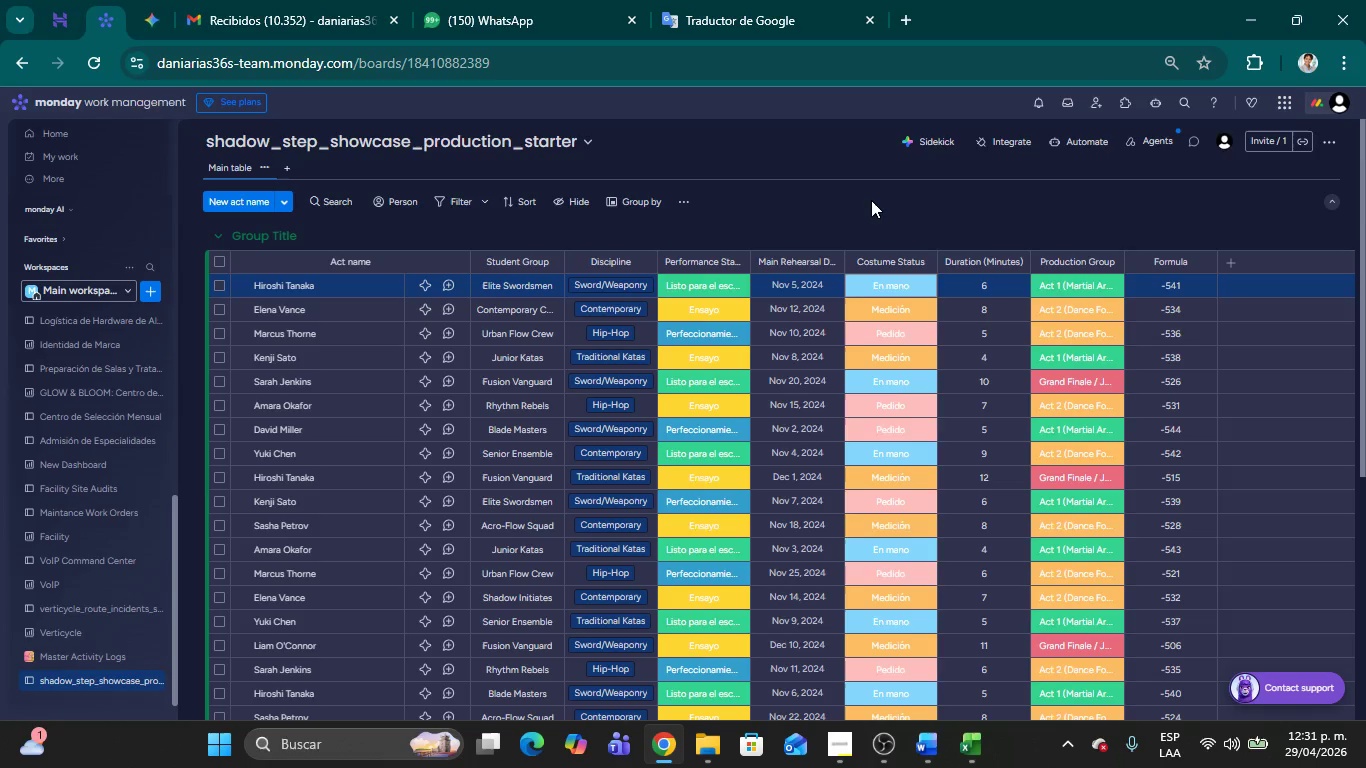 
left_click([1006, 224])
 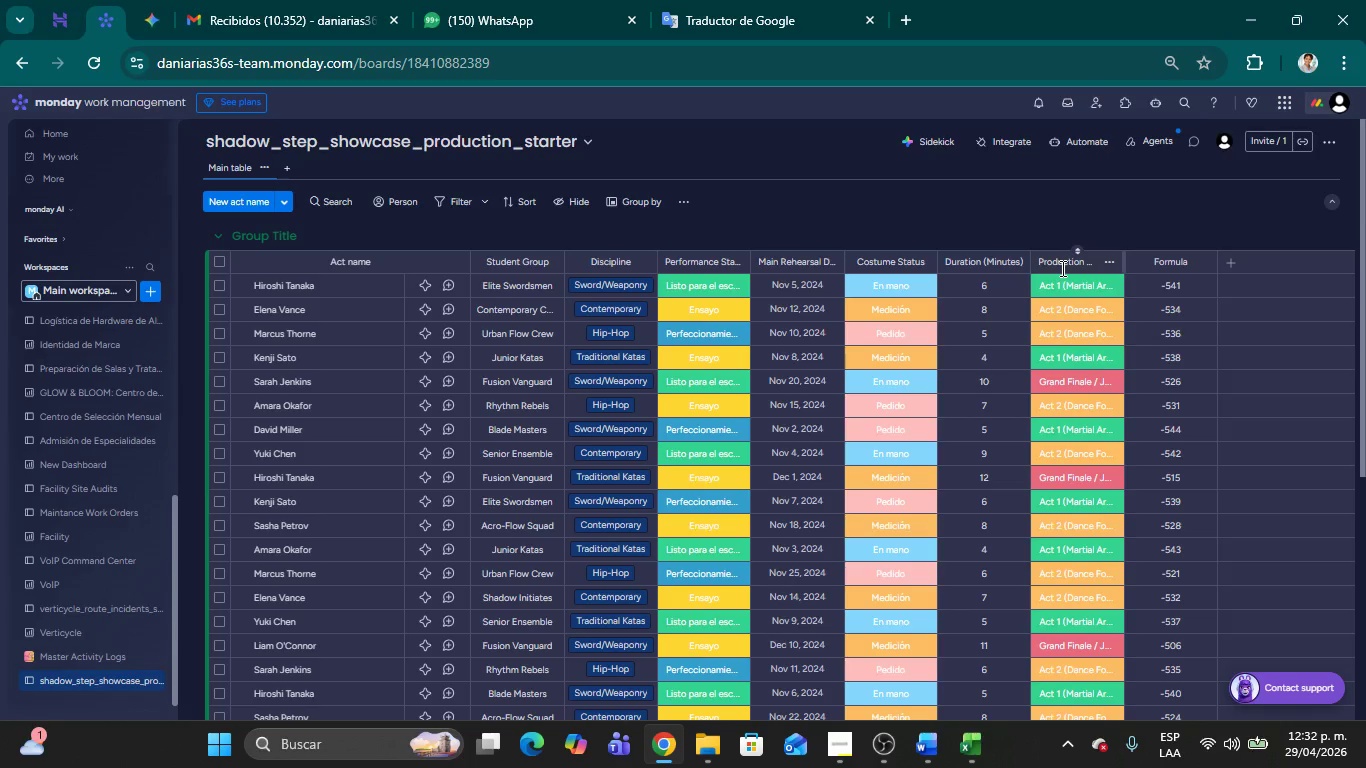 
wait(22.38)
 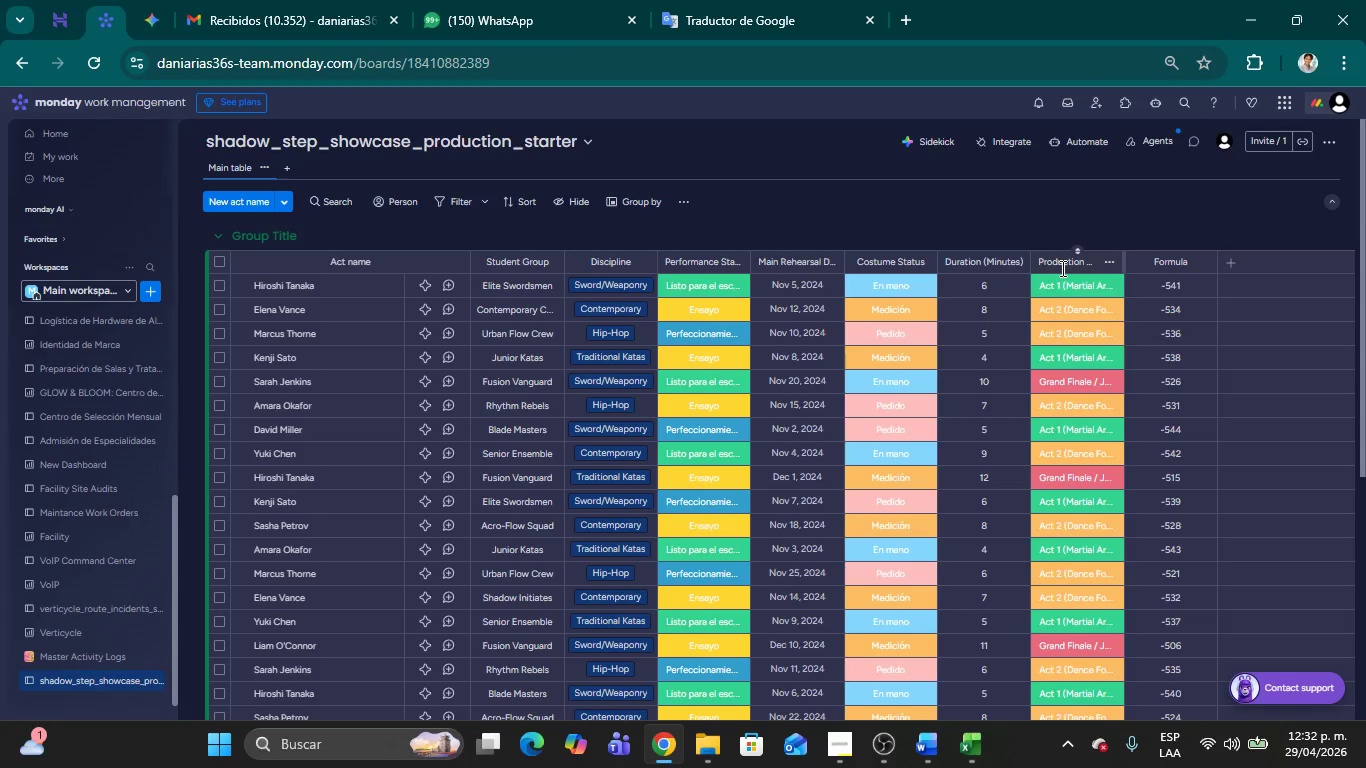 
left_click([1075, 201])
 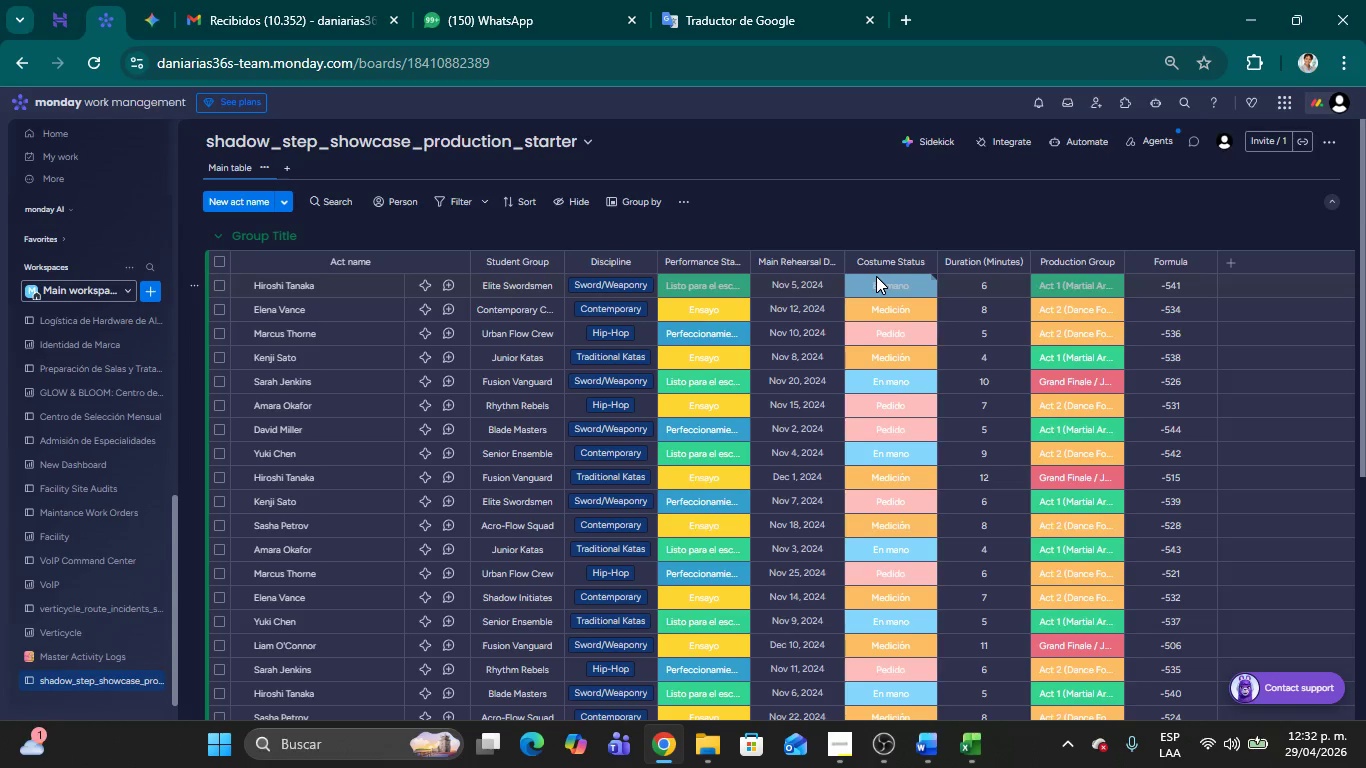 
wait(23.83)
 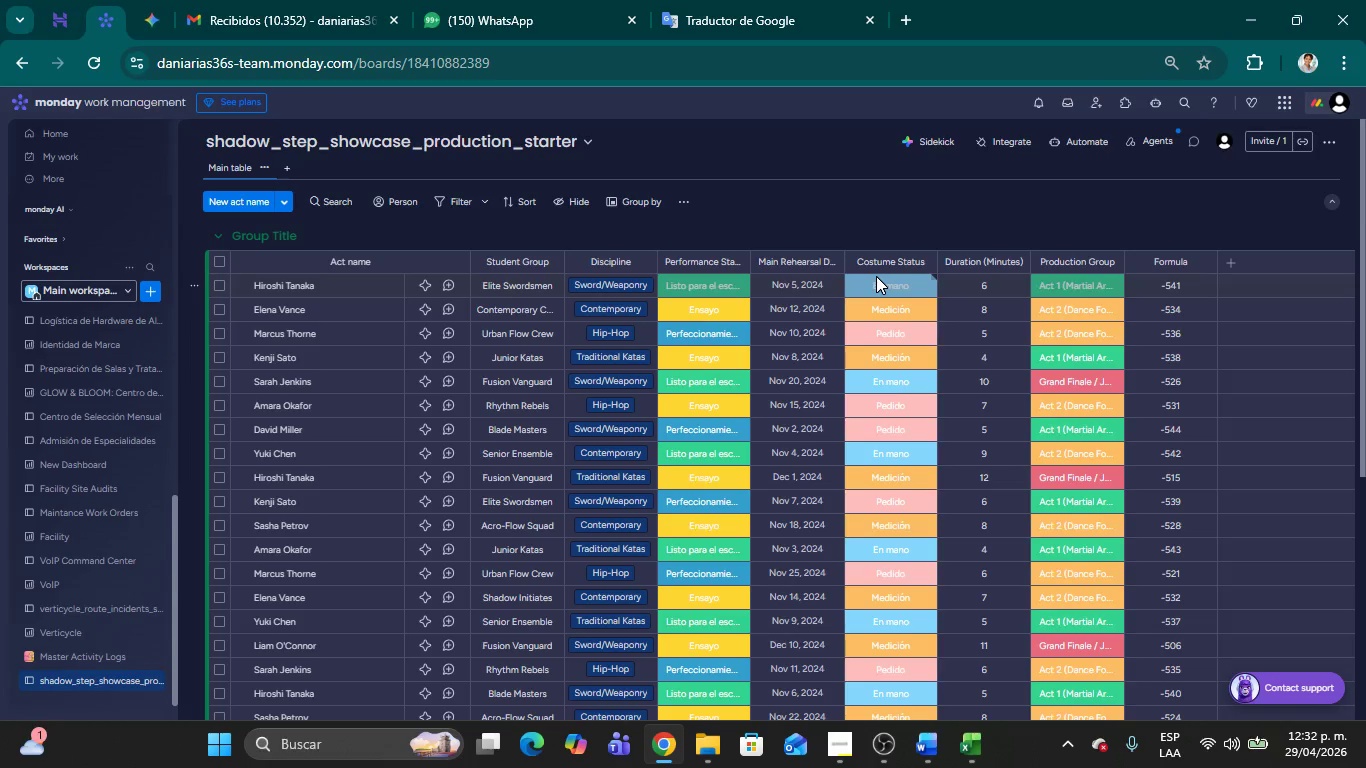 
left_click([938, 215])
 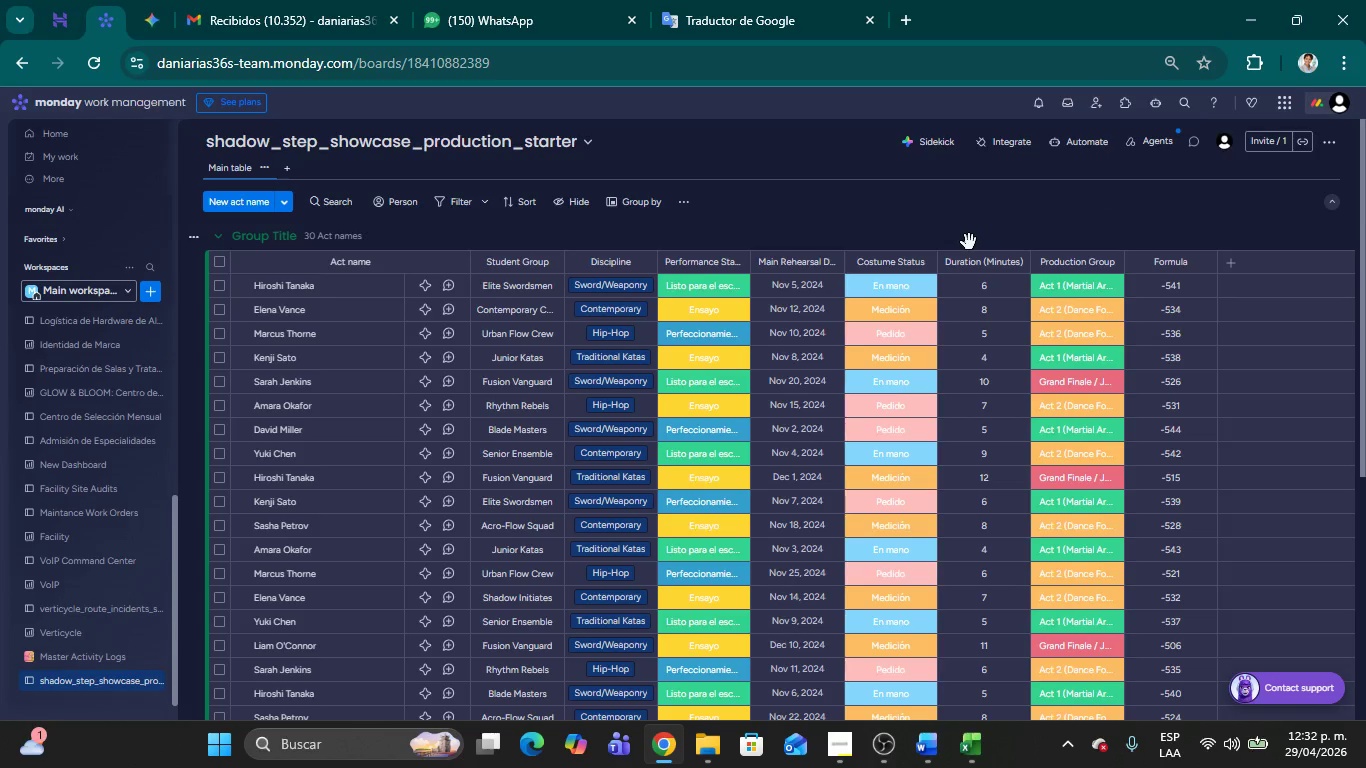 
scroll: coordinate [996, 243], scroll_direction: down, amount: 6.0
 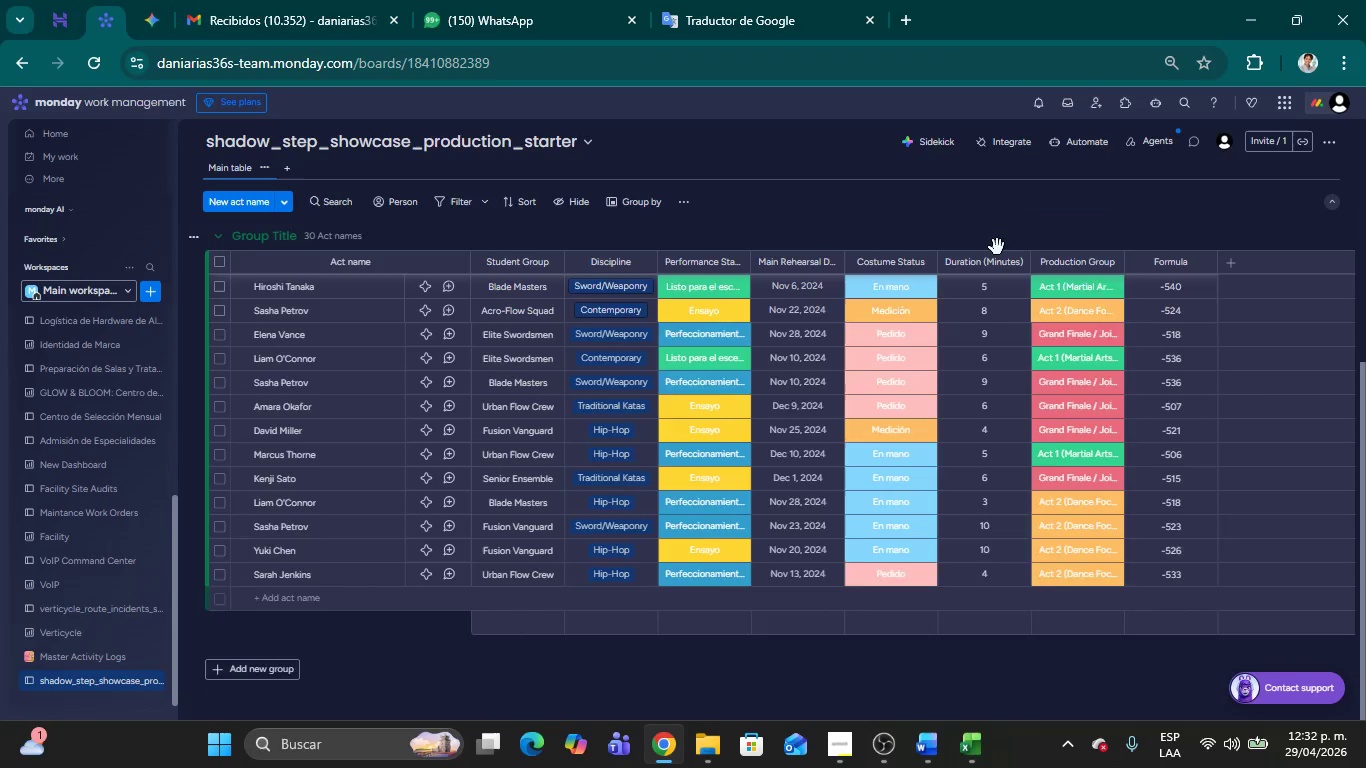 
scroll: coordinate [1001, 249], scroll_direction: up, amount: 12.0
 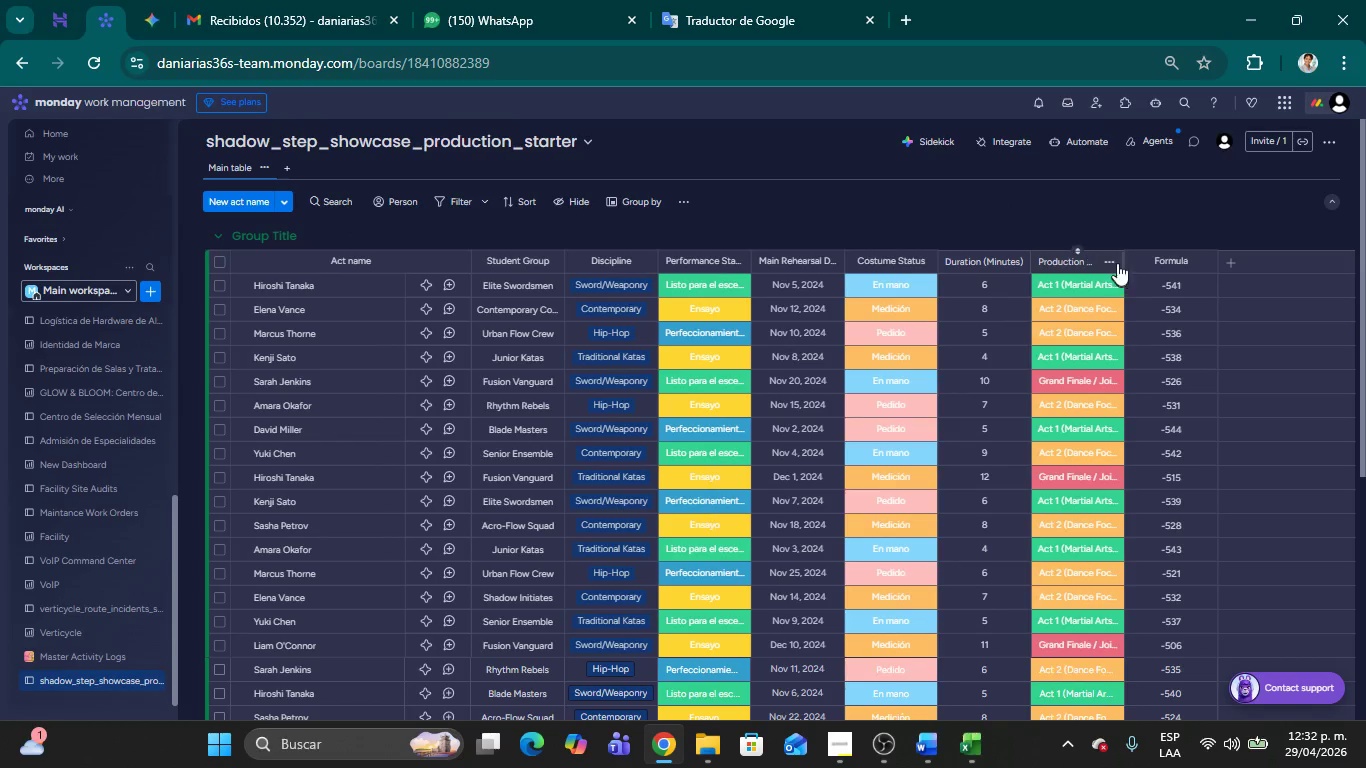 
left_click([1114, 260])
 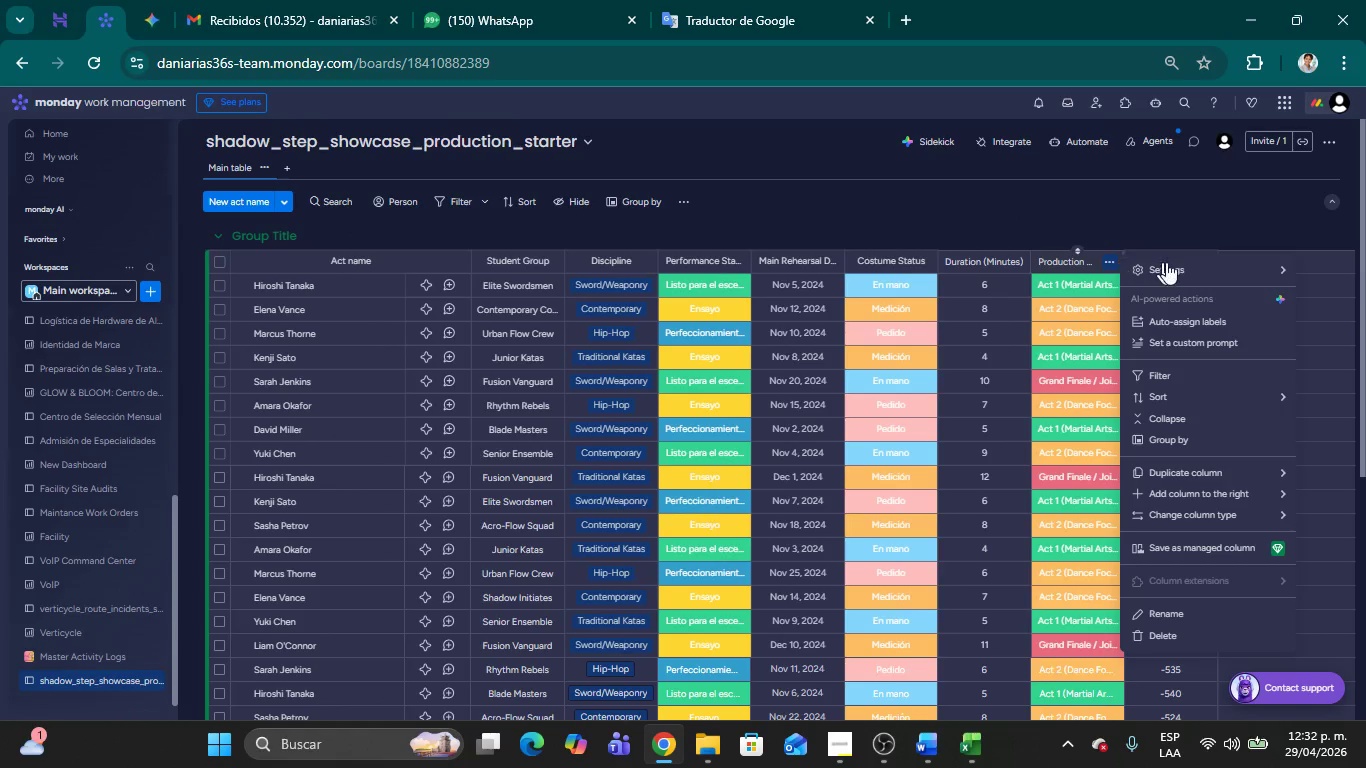 
left_click([1172, 262])
 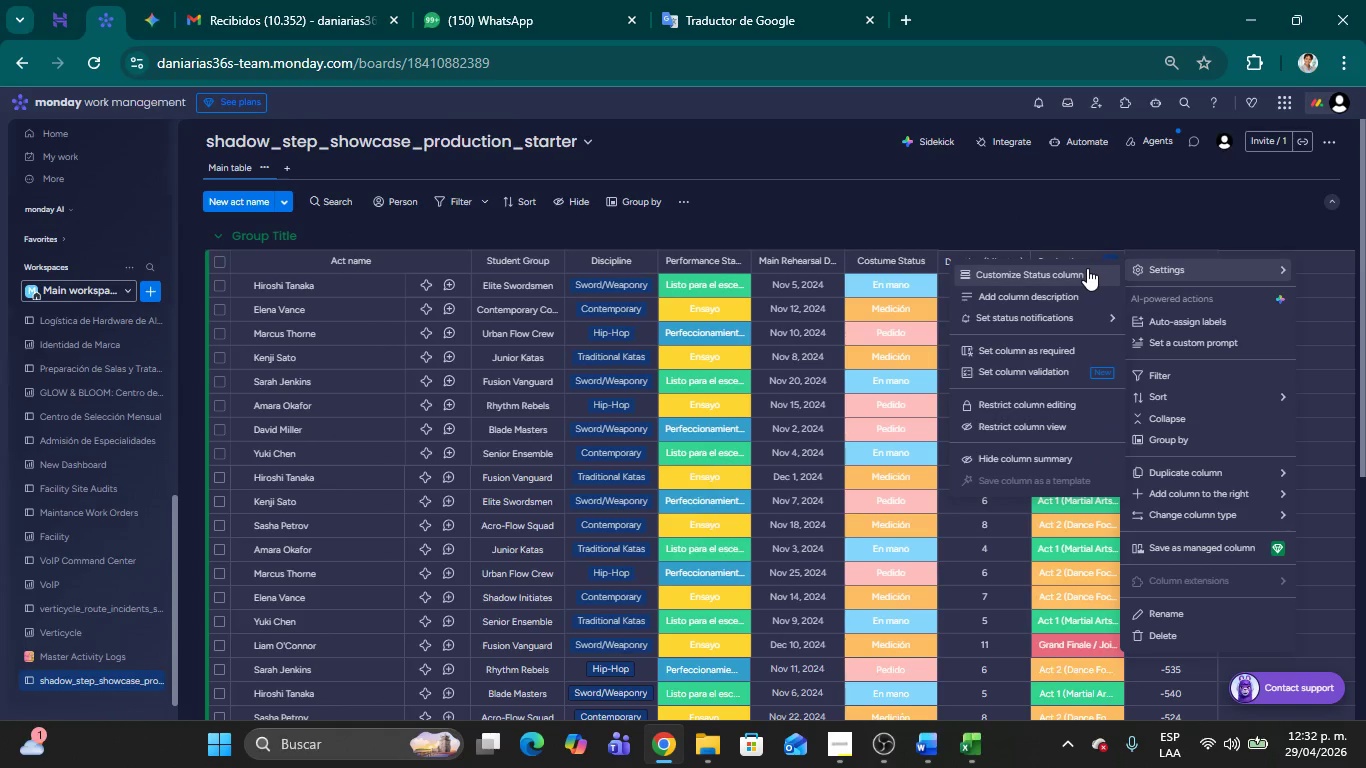 
left_click([1076, 268])
 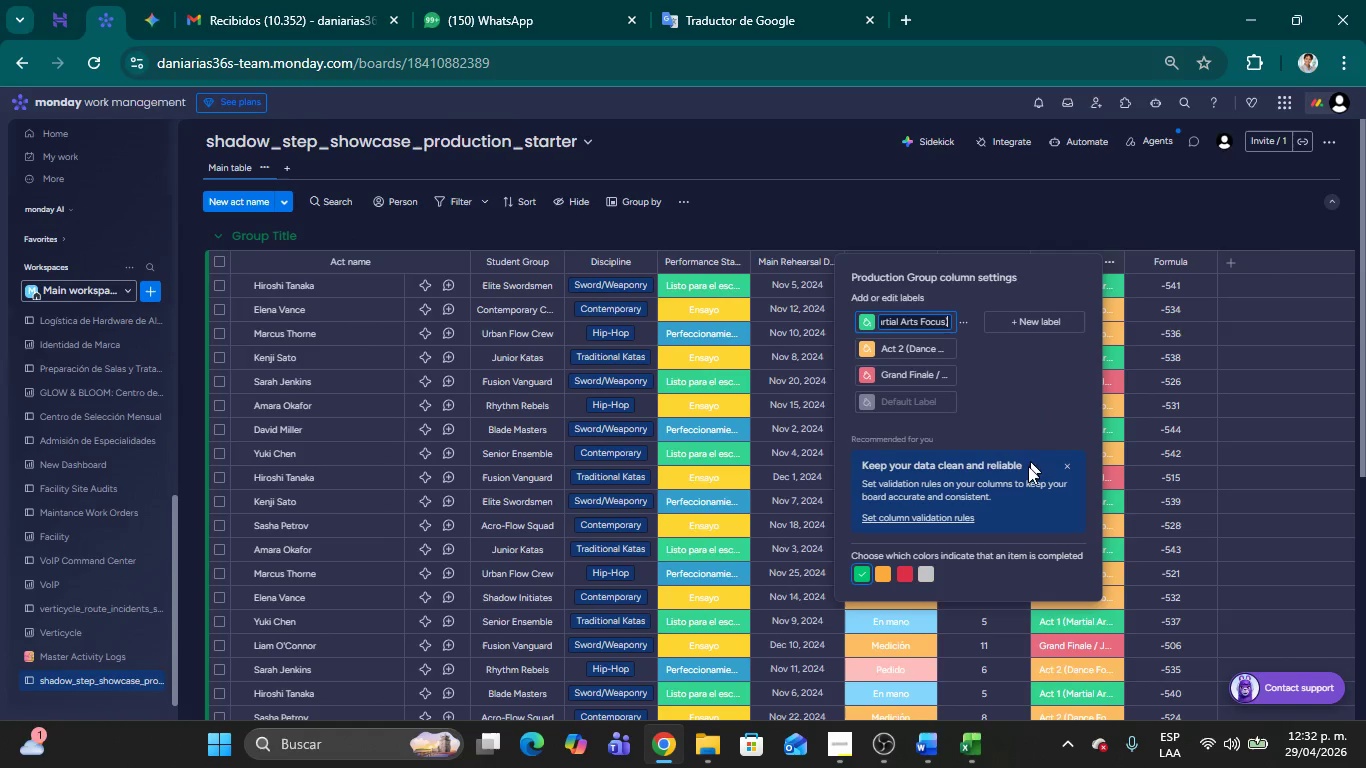 
left_click([1021, 201])
 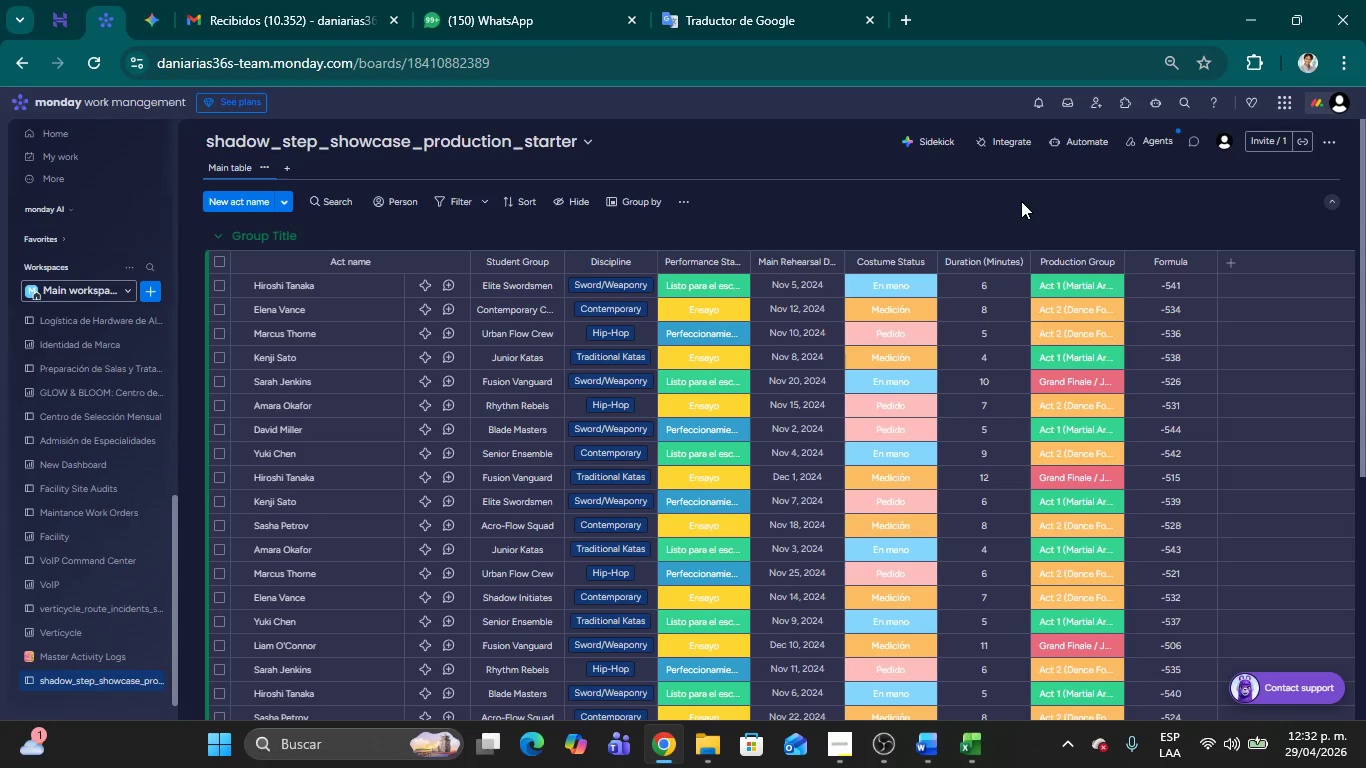 
wait(7.69)
 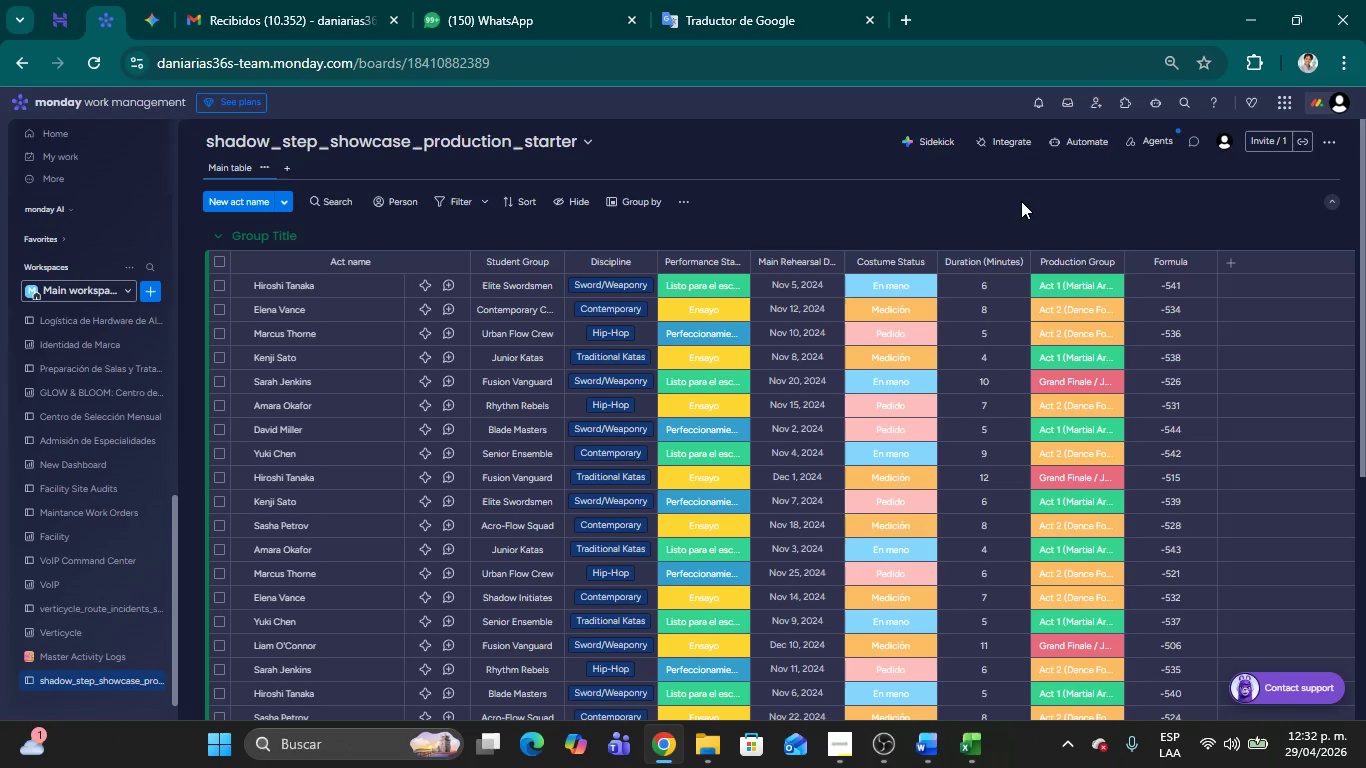 
mouse_move([1096, 263])
 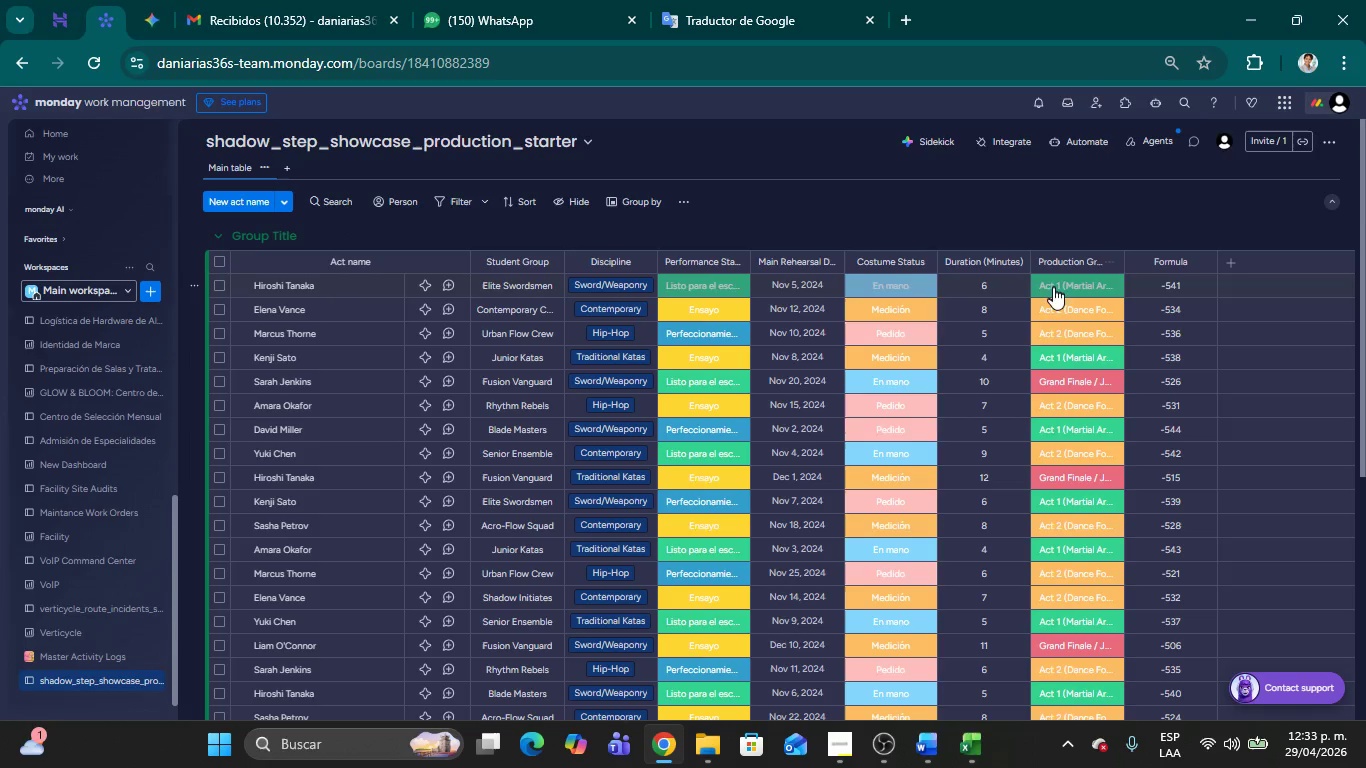 
right_click([1055, 287])
 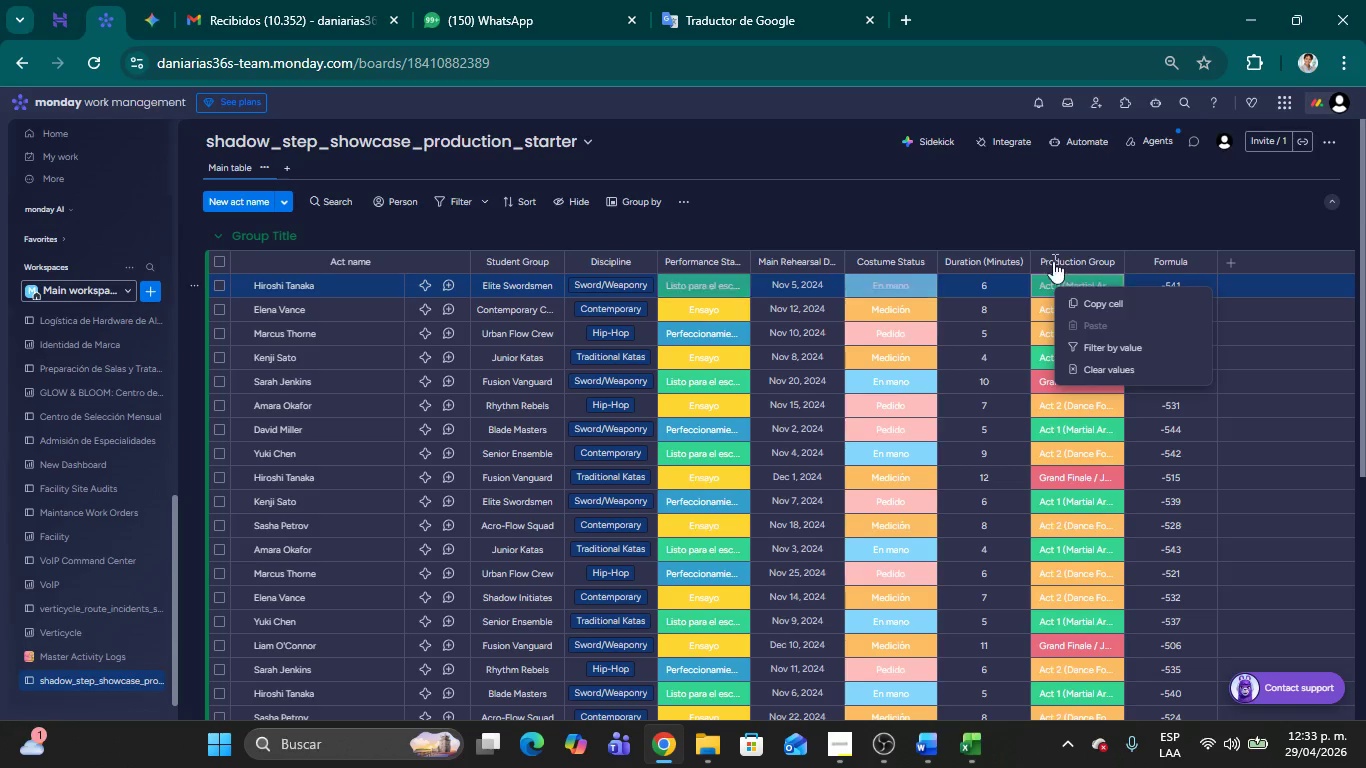 
left_click([1053, 261])
 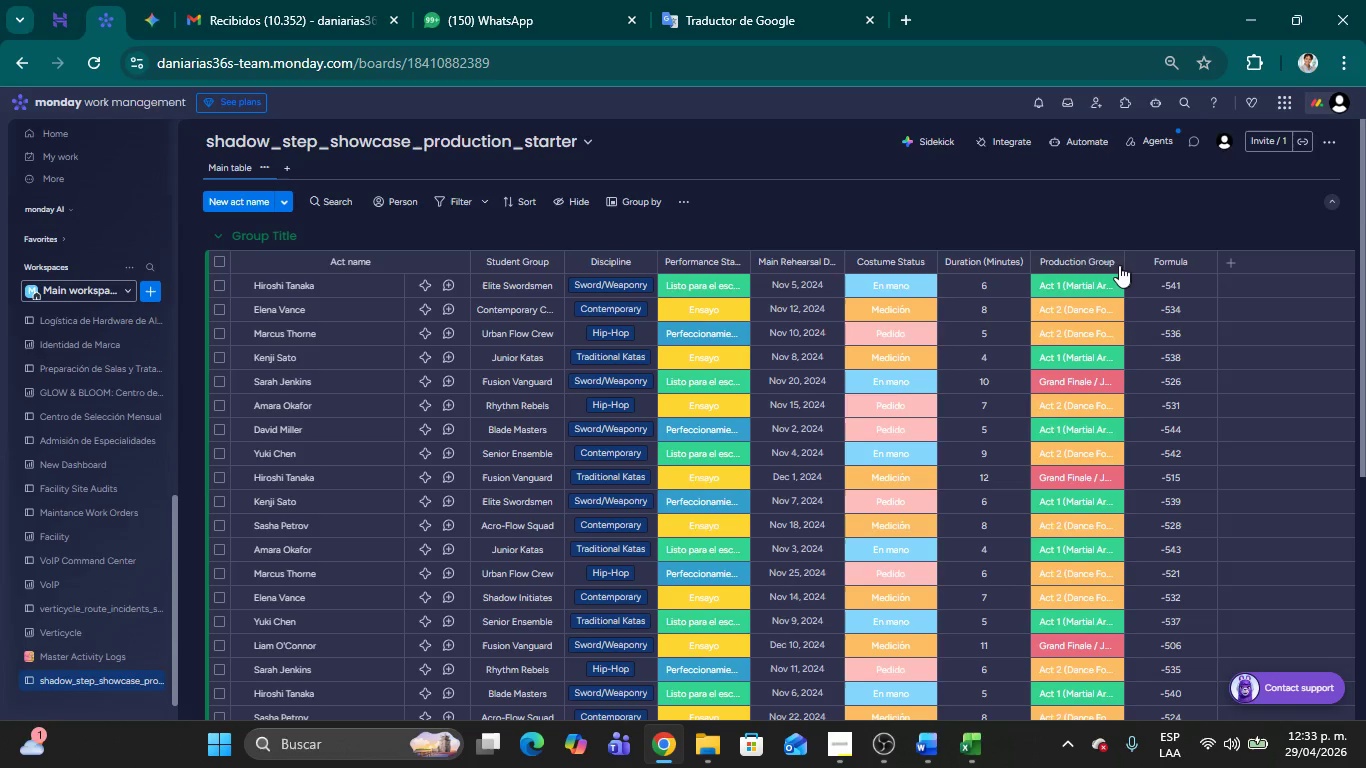 
left_click([1111, 259])
 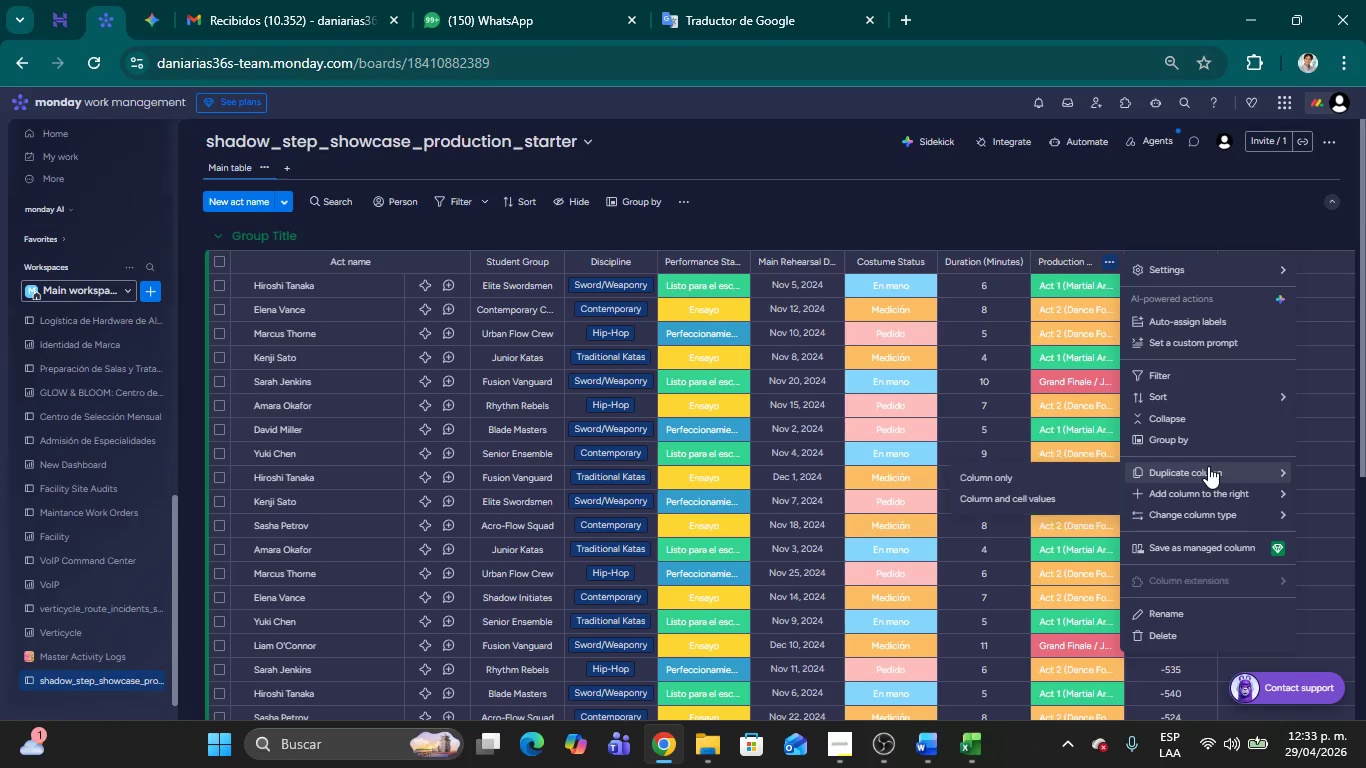 
wait(5.08)
 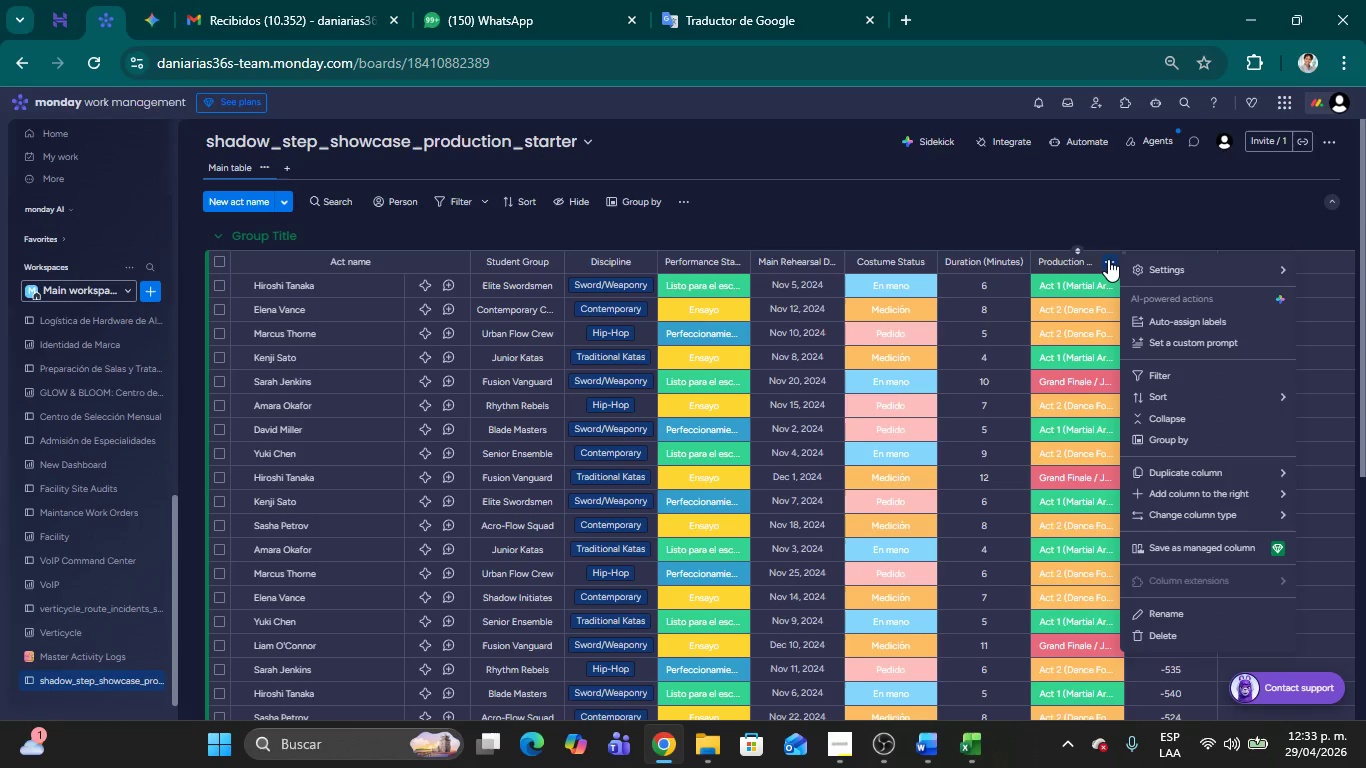 
left_click([1169, 437])
 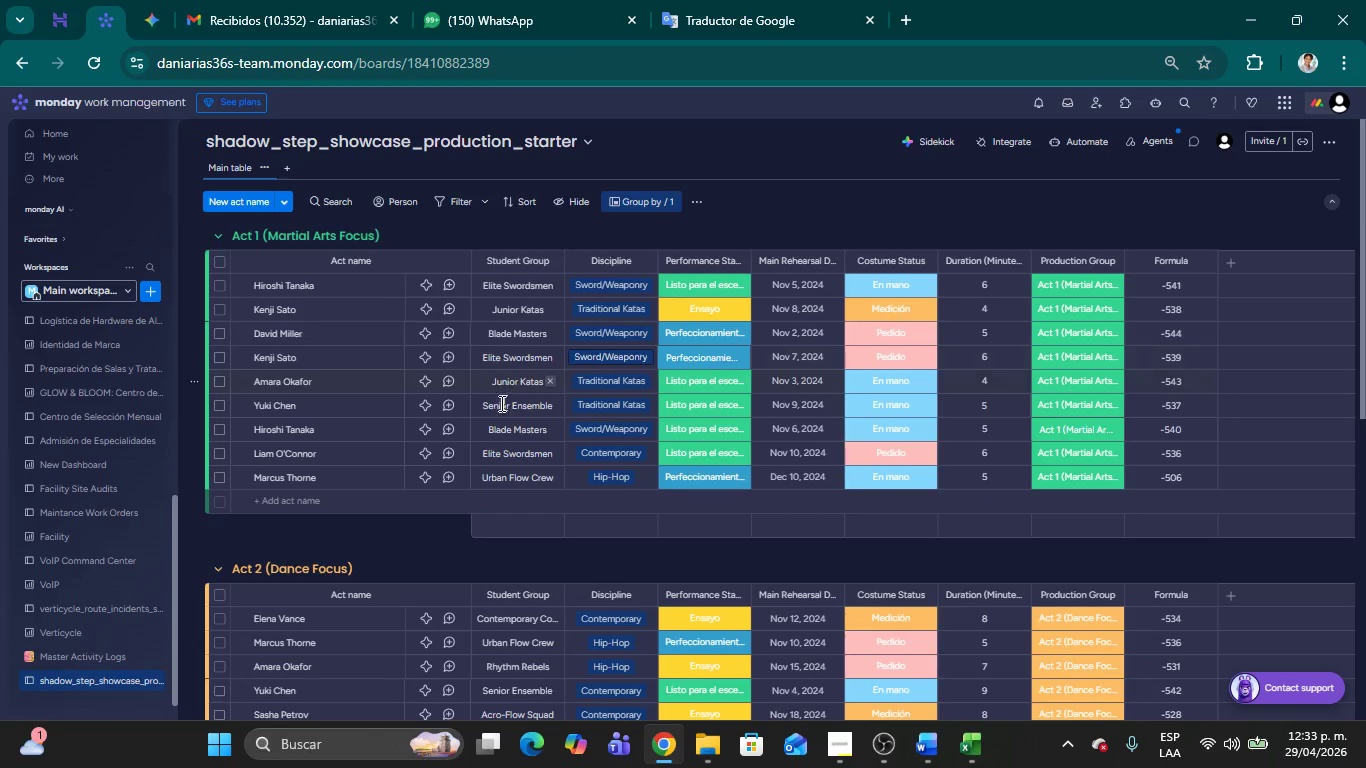 
mouse_move([384, 467])
 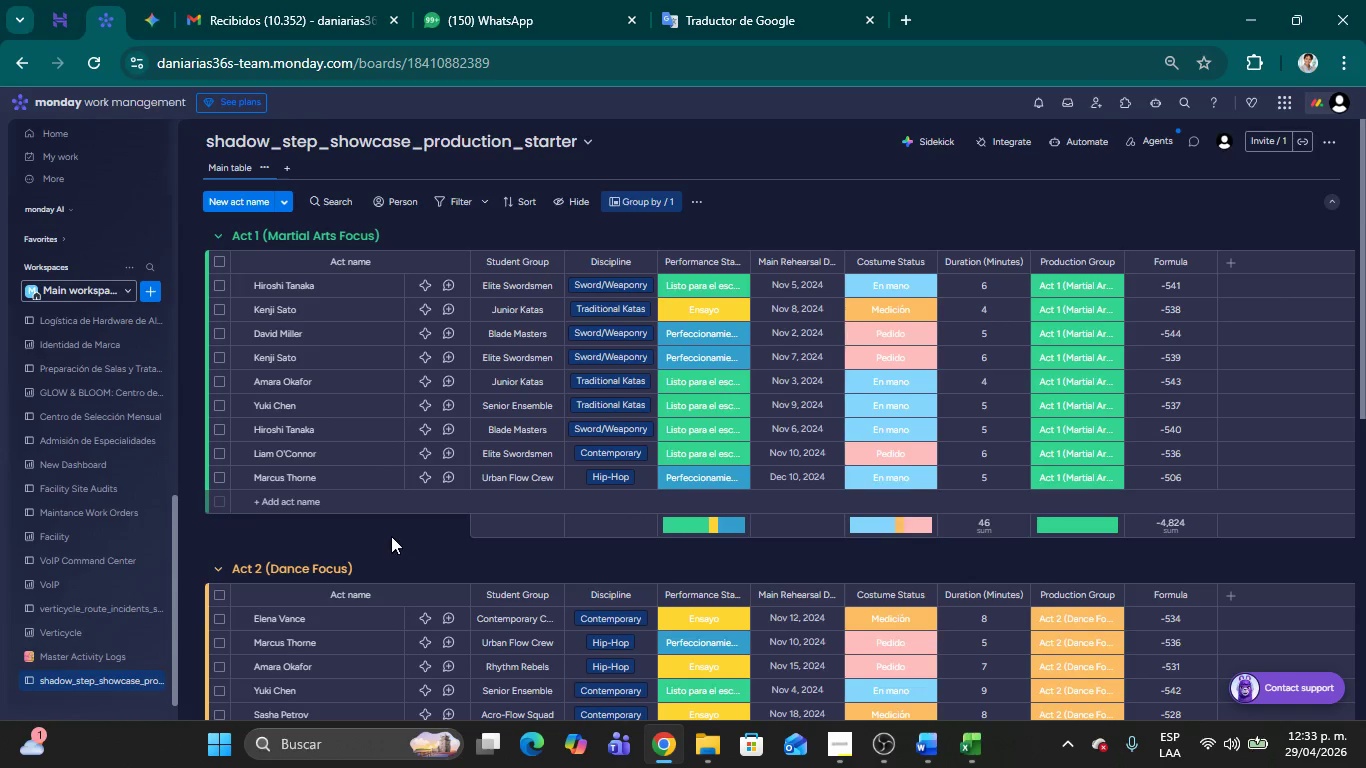 
scroll: coordinate [399, 536], scroll_direction: down, amount: 3.0
 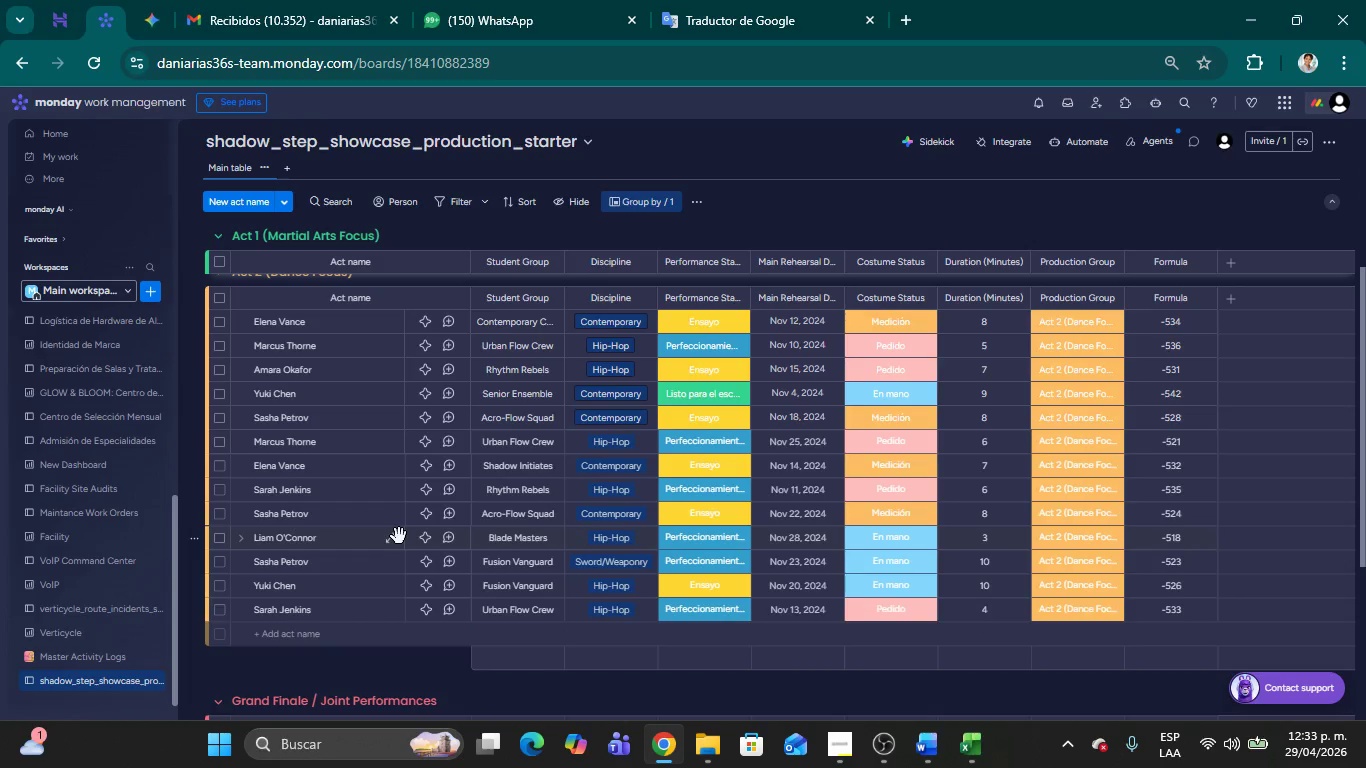 
scroll: coordinate [403, 463], scroll_direction: up, amount: 12.0
 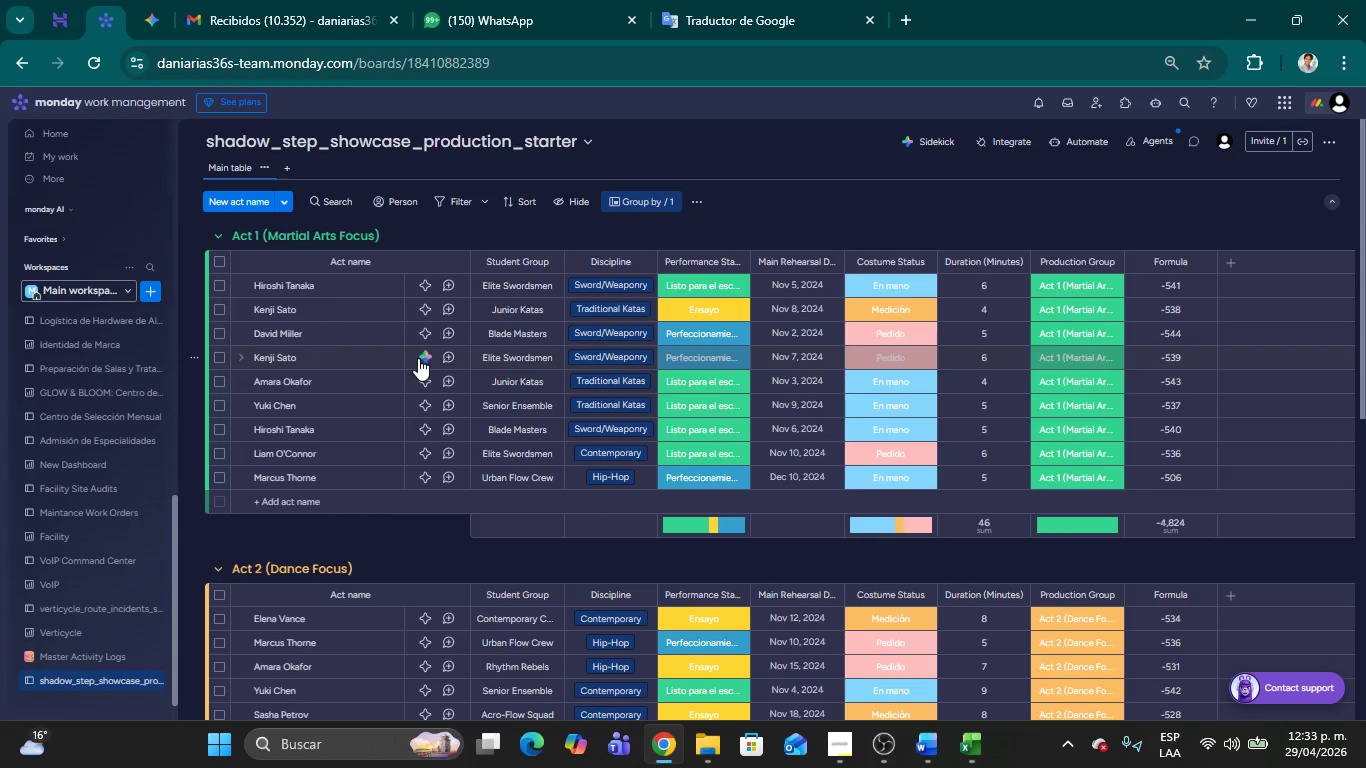 
scroll: coordinate [414, 519], scroll_direction: down, amount: 6.0
 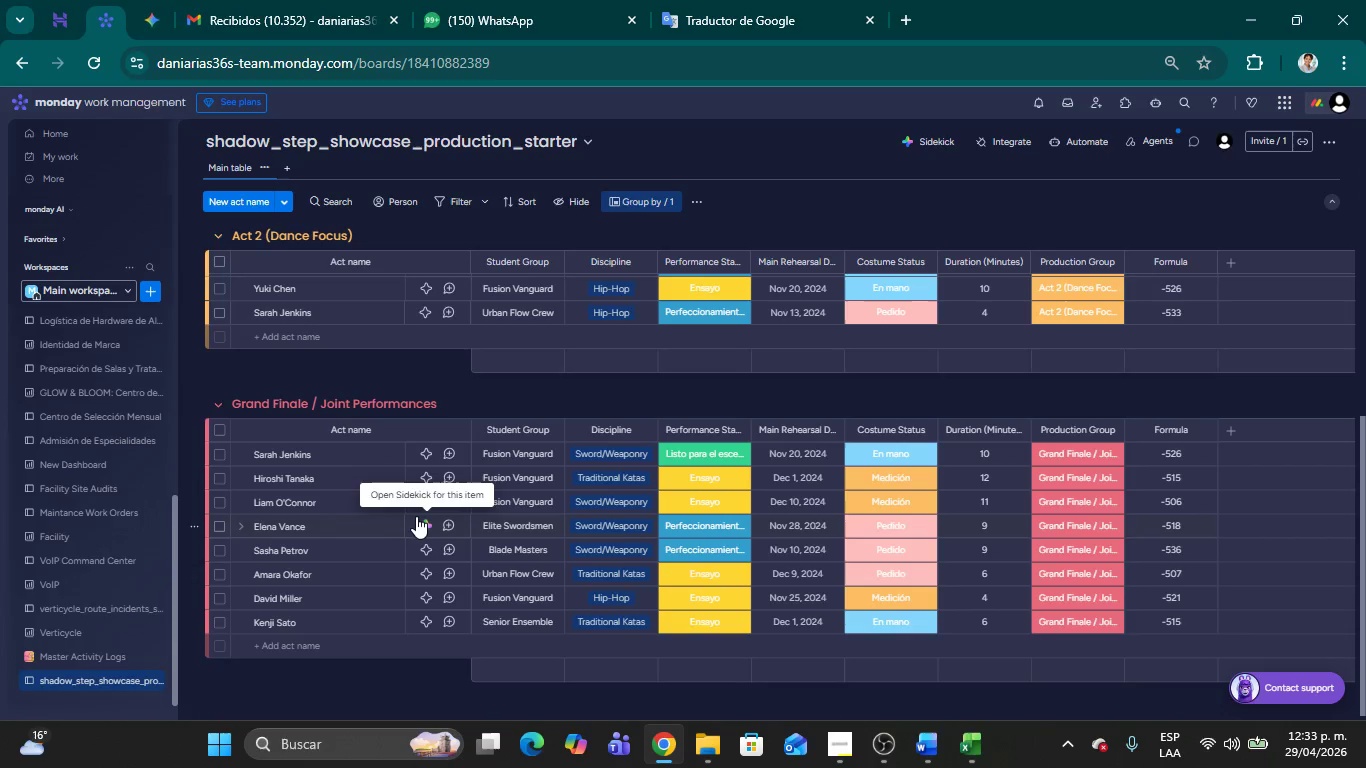 
scroll: coordinate [432, 467], scroll_direction: up, amount: 17.0
 